 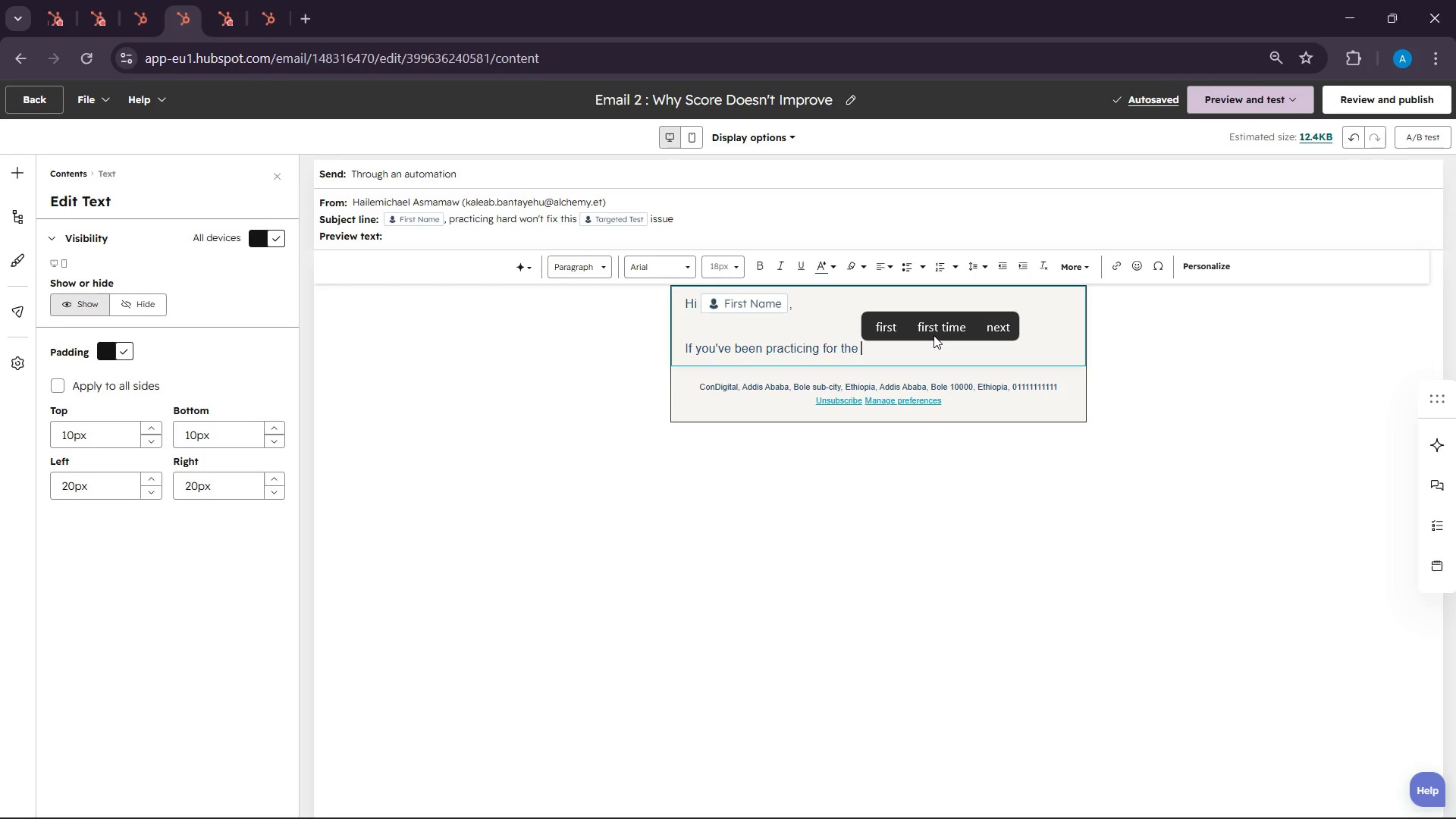 
left_click([1219, 265])
 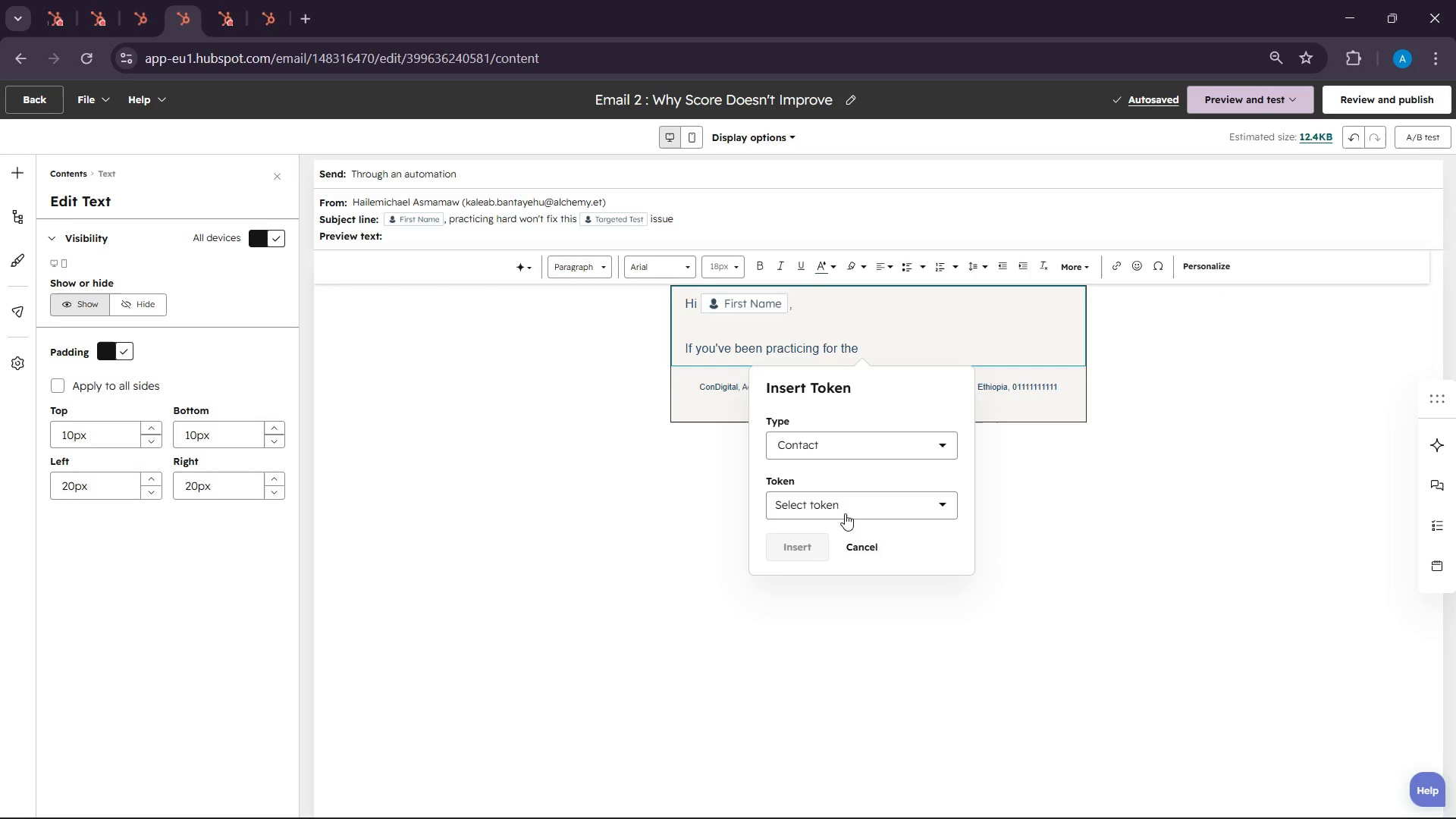 
left_click([842, 516])
 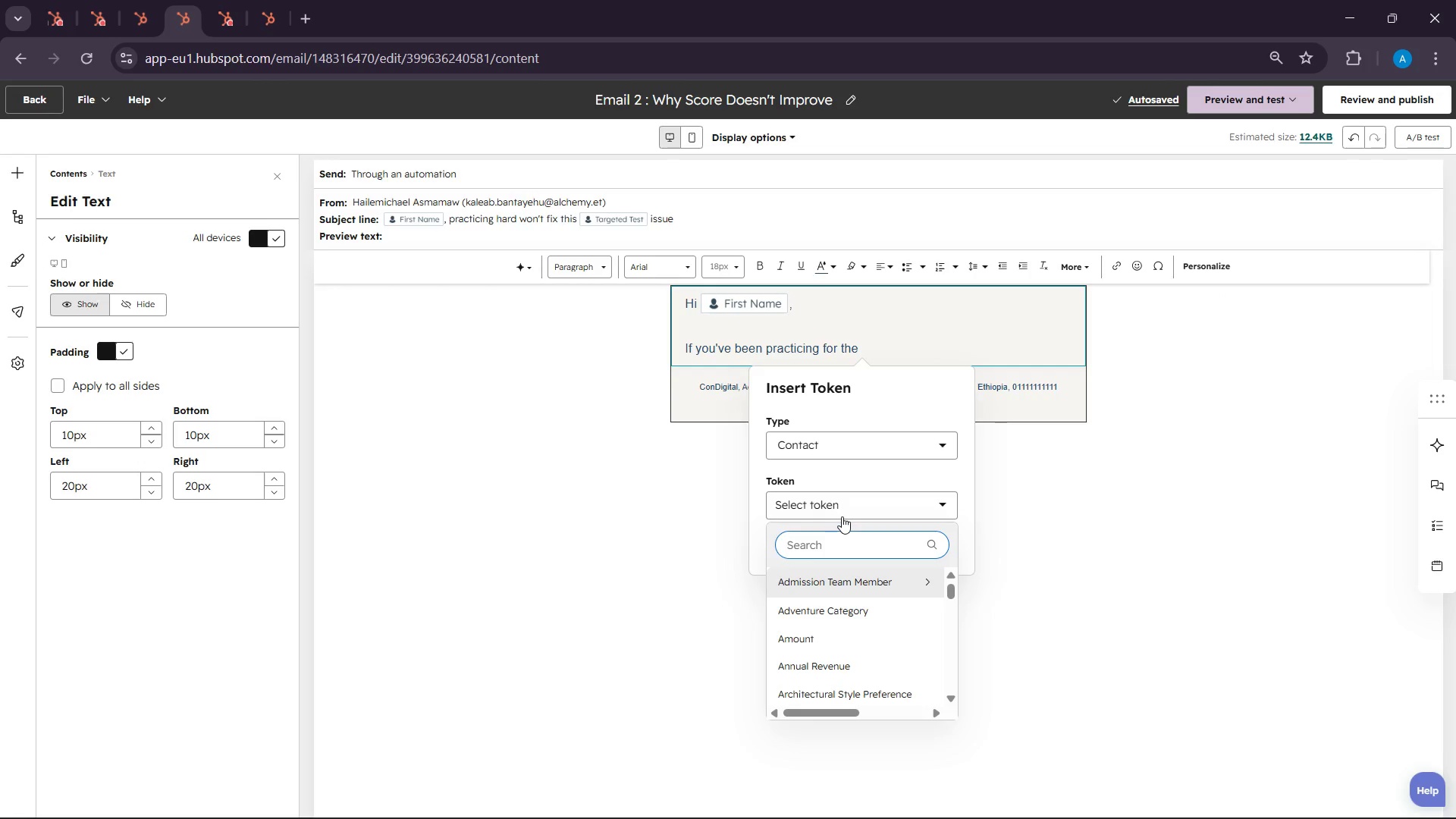 
type(target )
 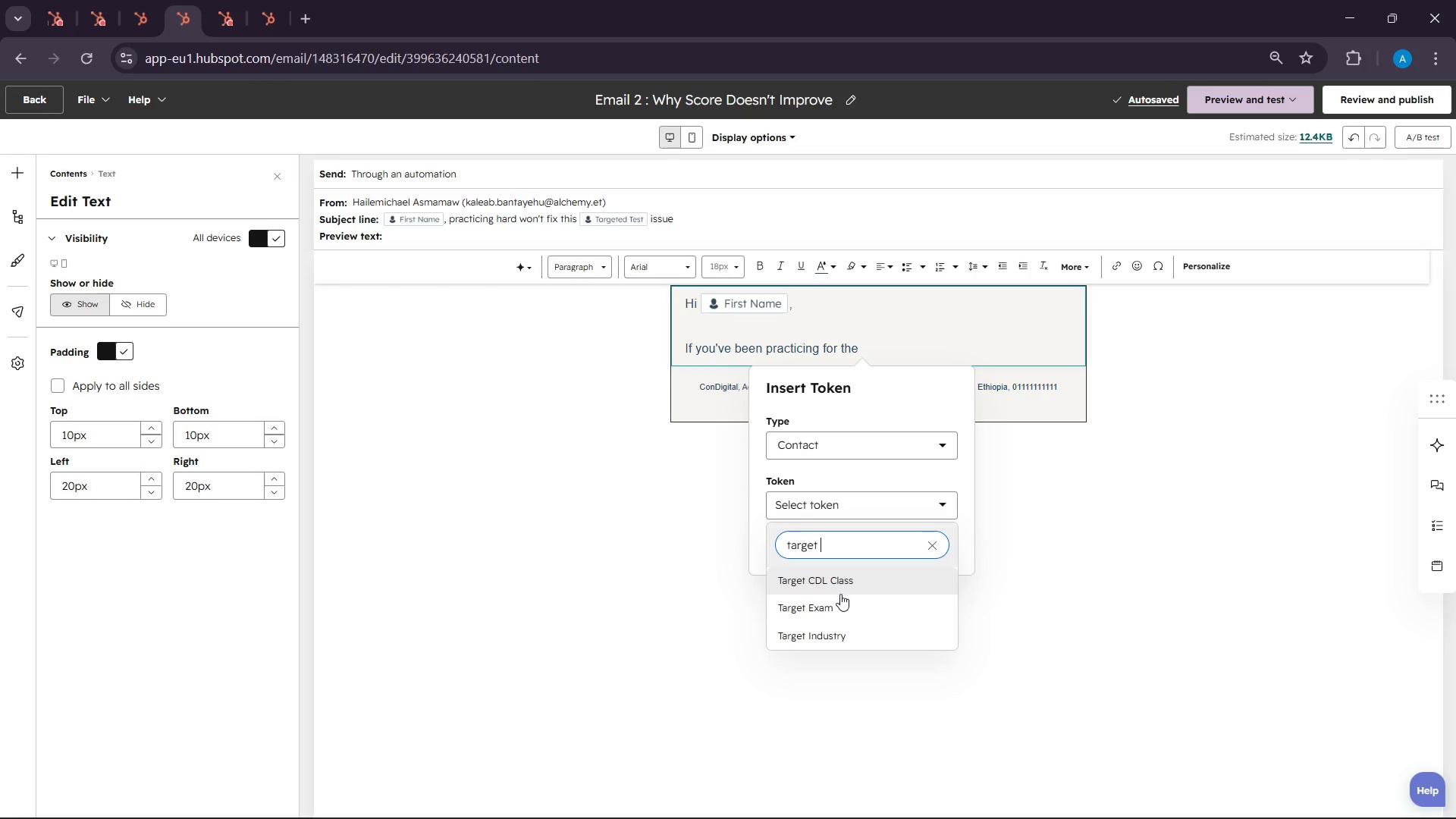 
mouse_move([848, 629])
 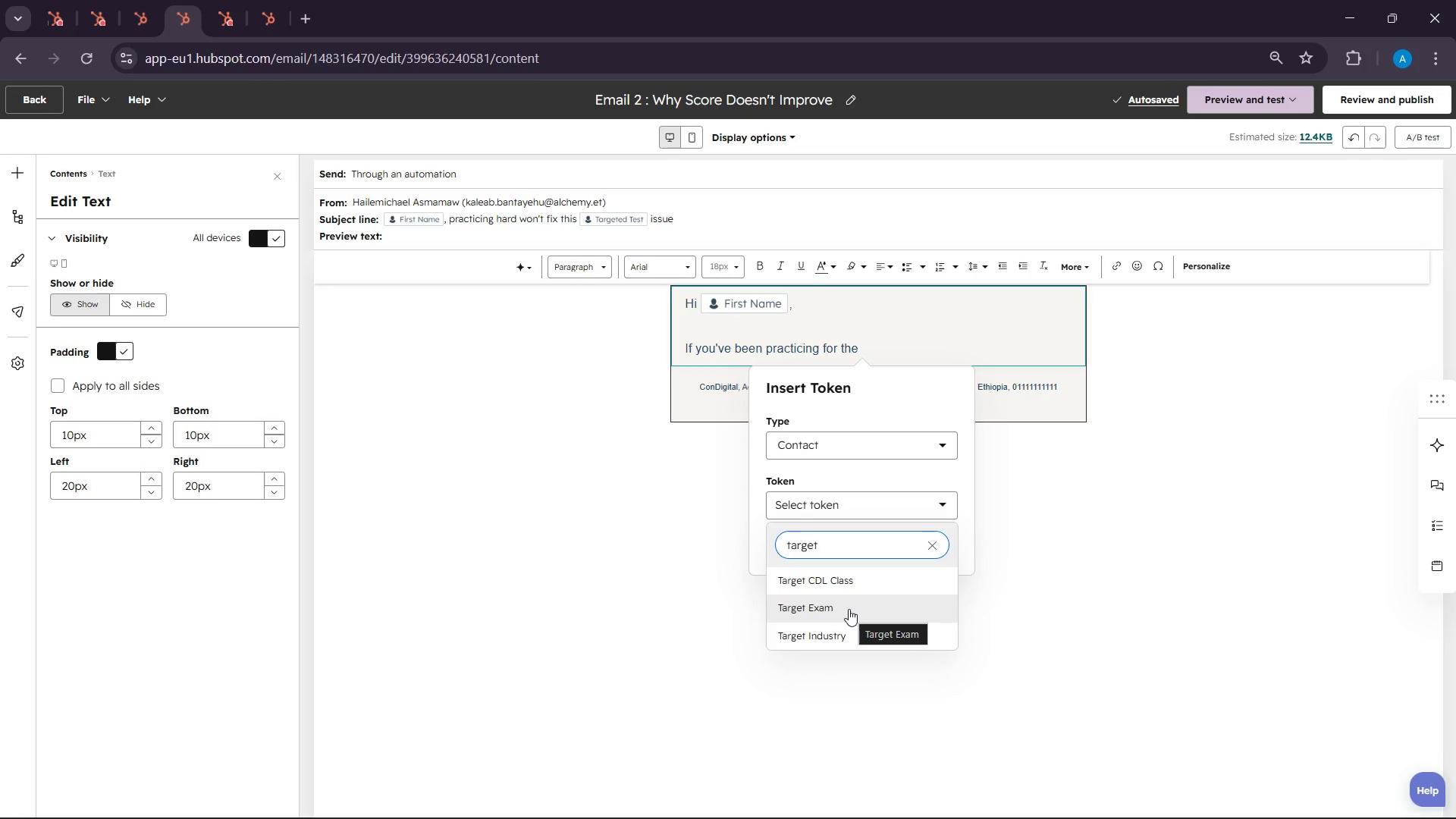 
key(Backspace)
type(ed)
 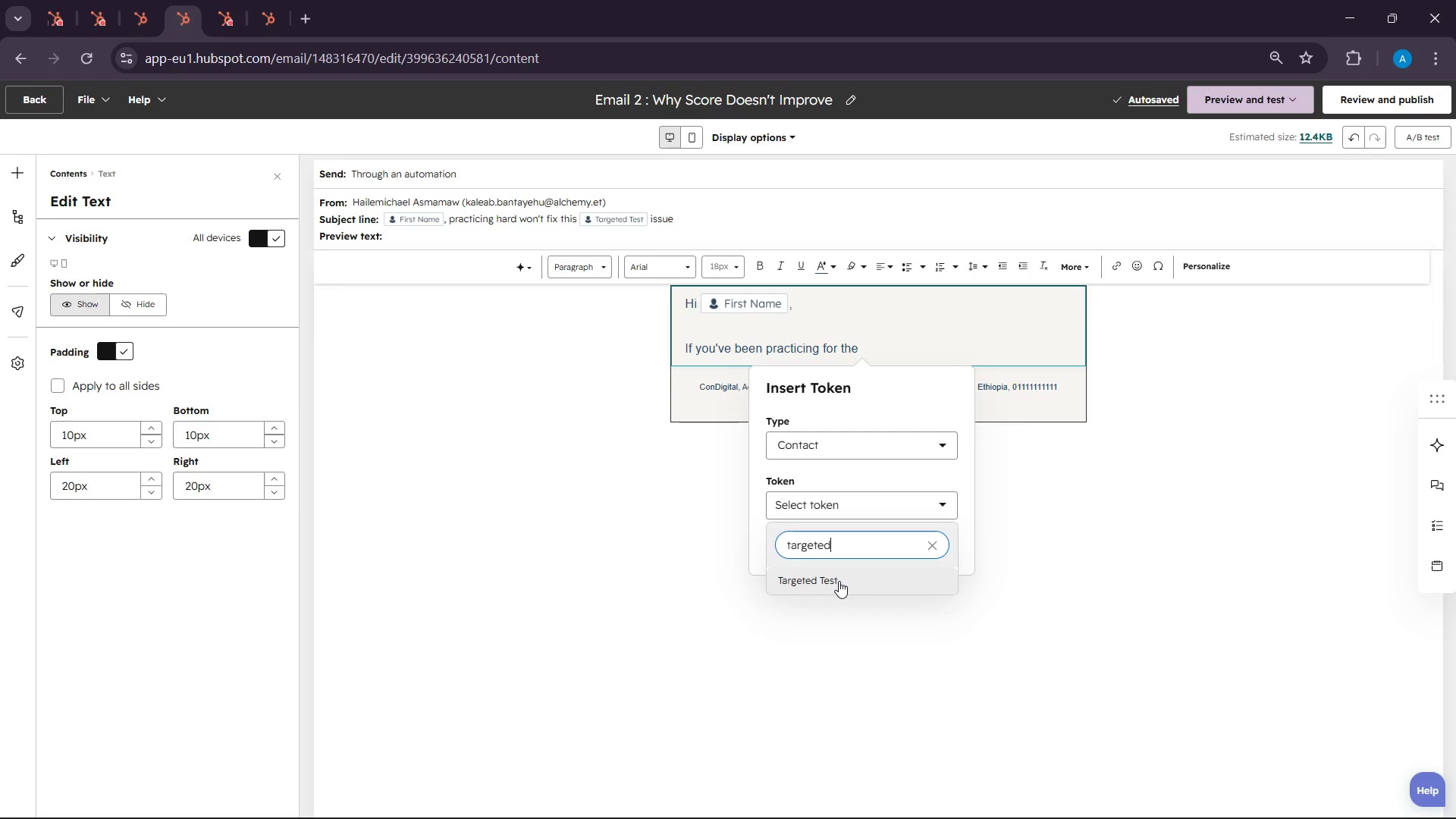 
left_click([837, 576])
 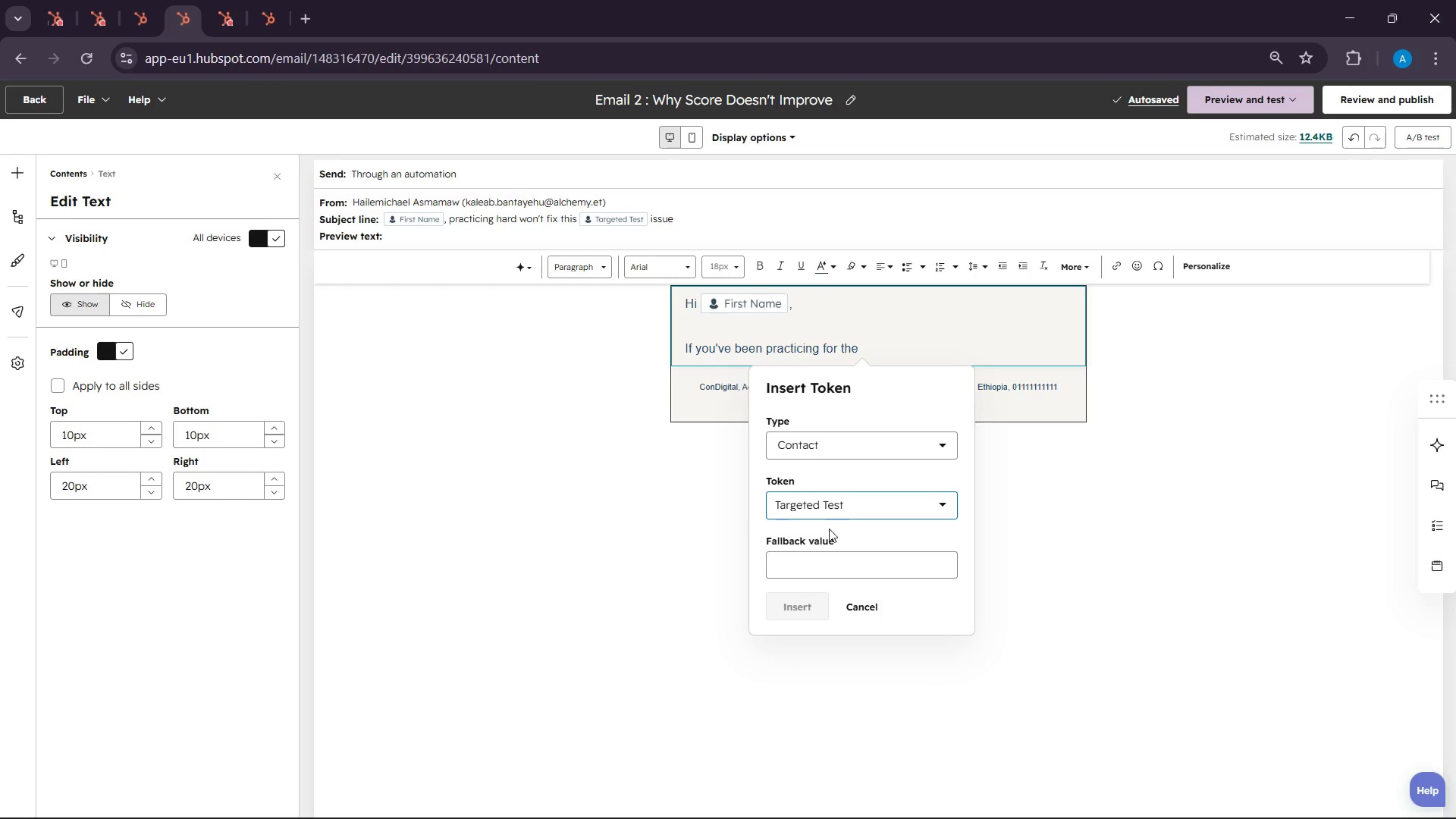 
left_click([817, 565])
 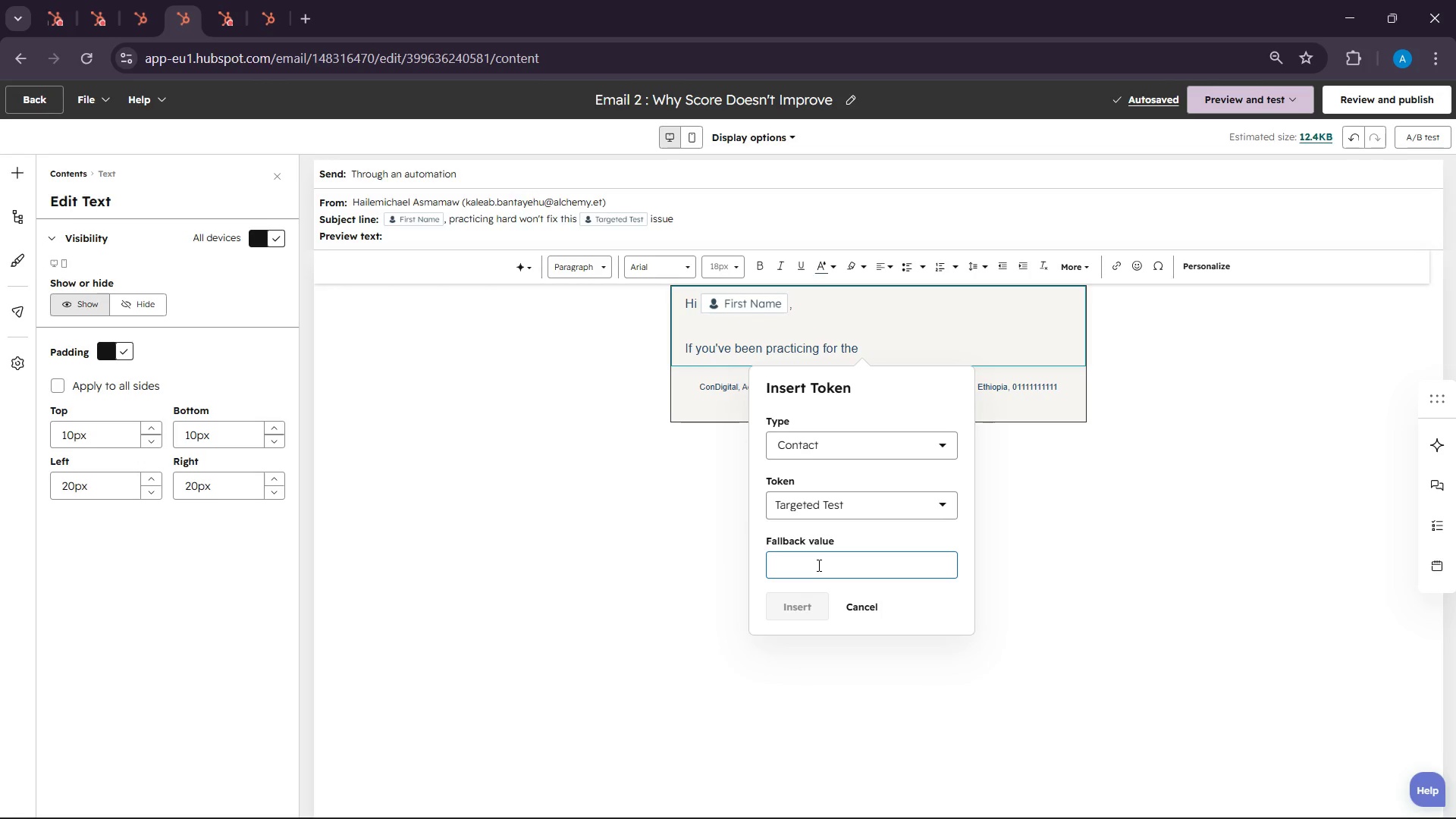 
type(exam)
 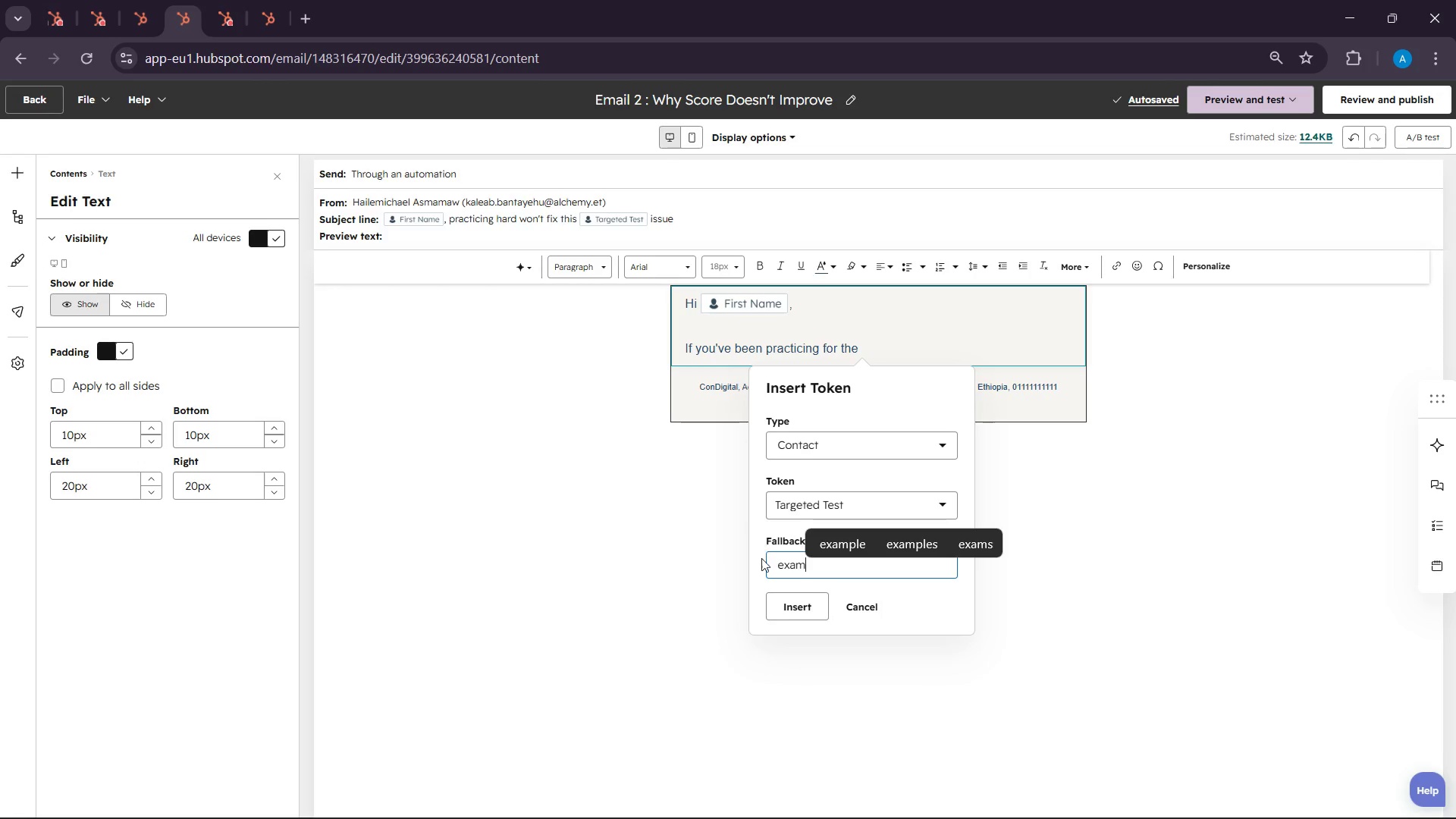 
left_click([795, 603])
 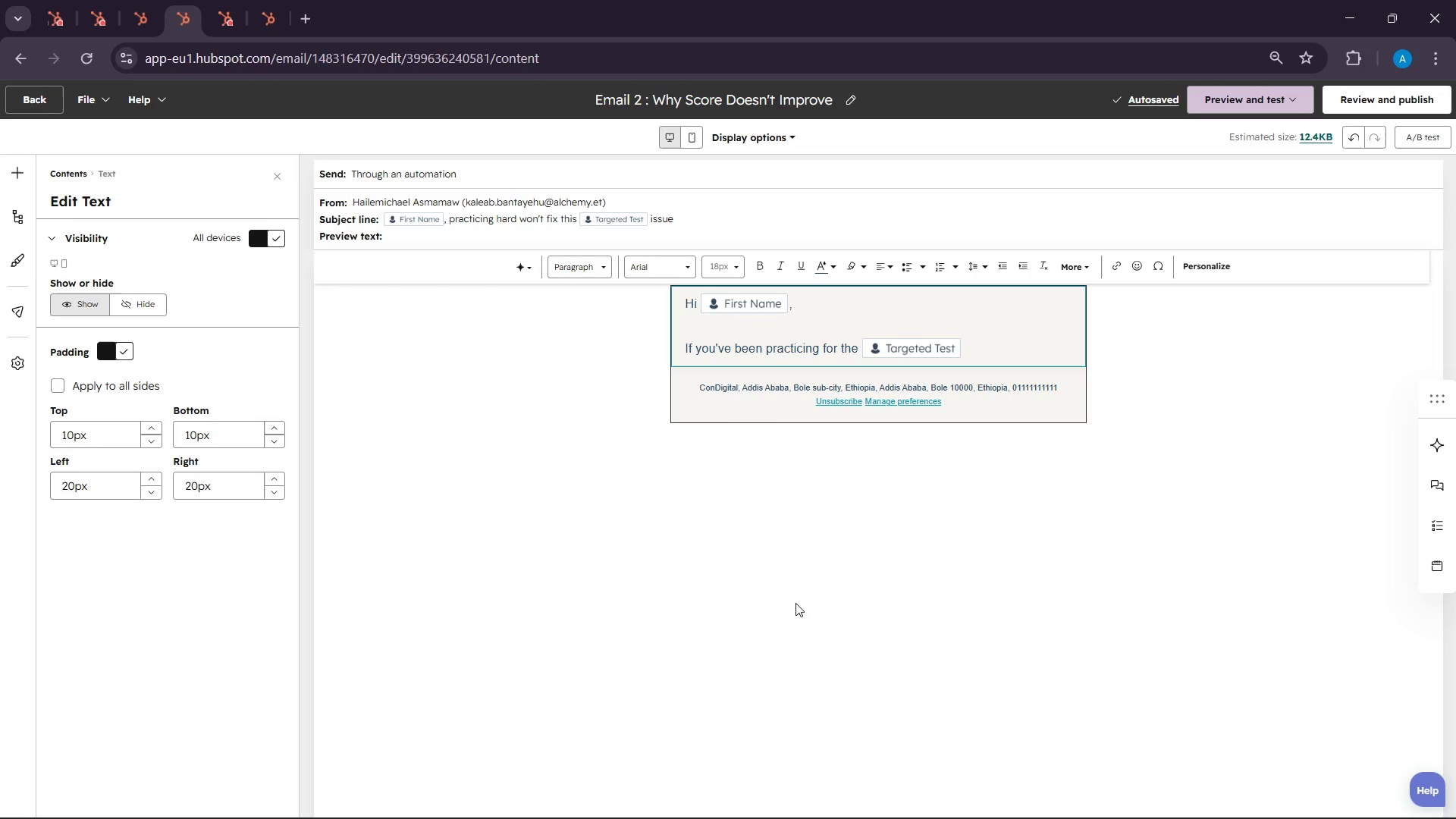 
wait(29.03)
 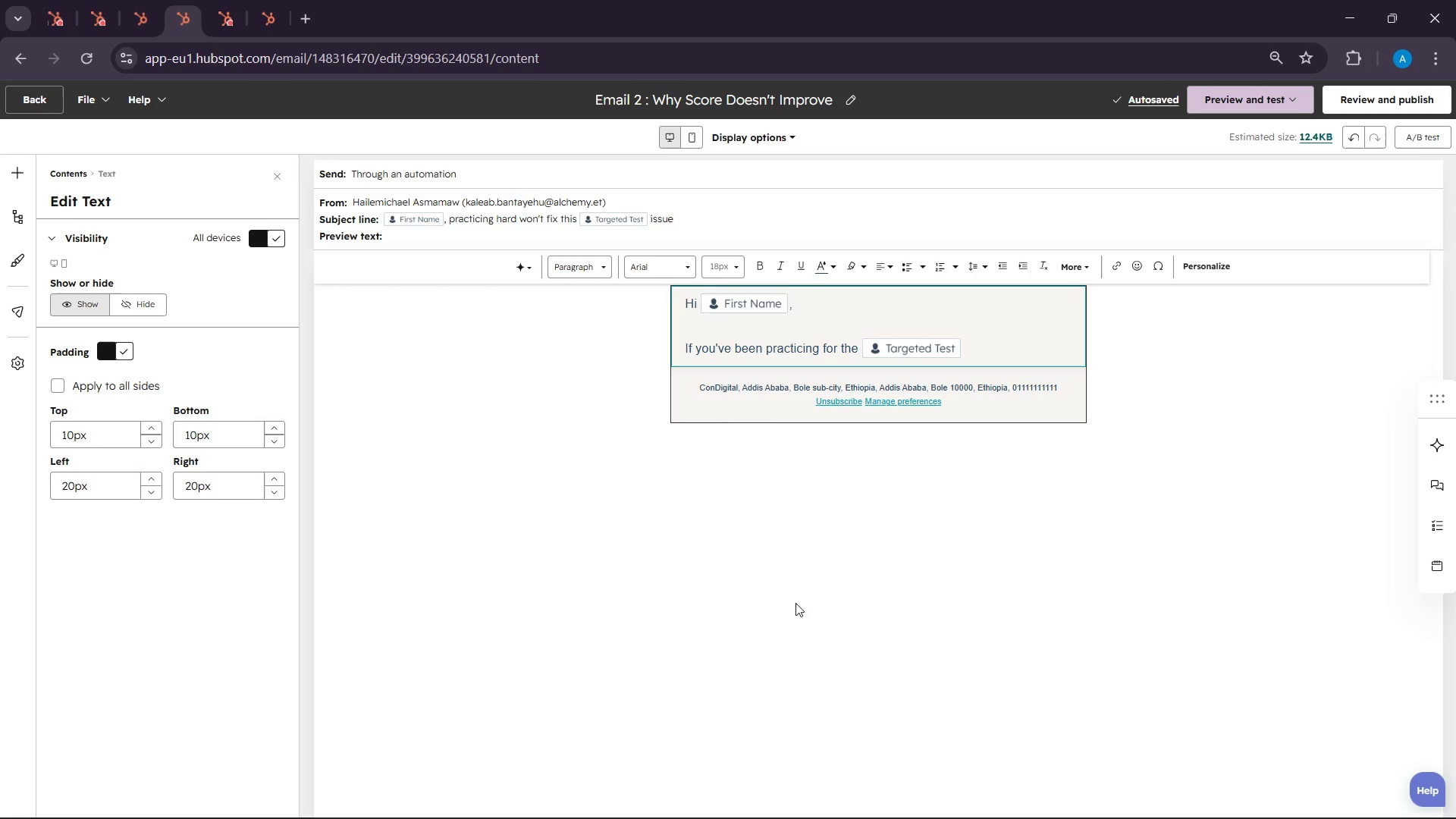 
type( n)
key(Backspace)
type(but not seeing score )
 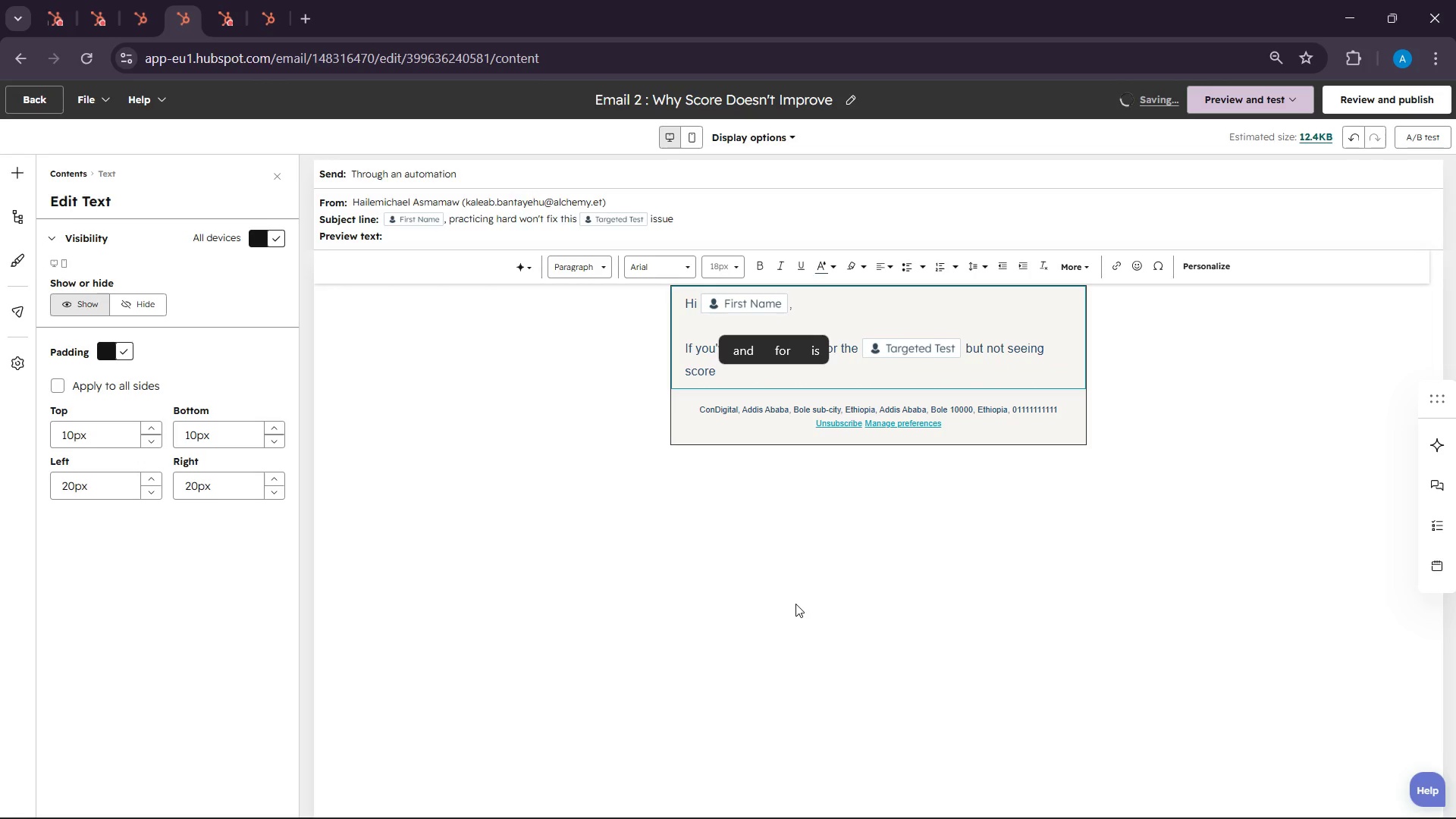 
type(jumps, )
 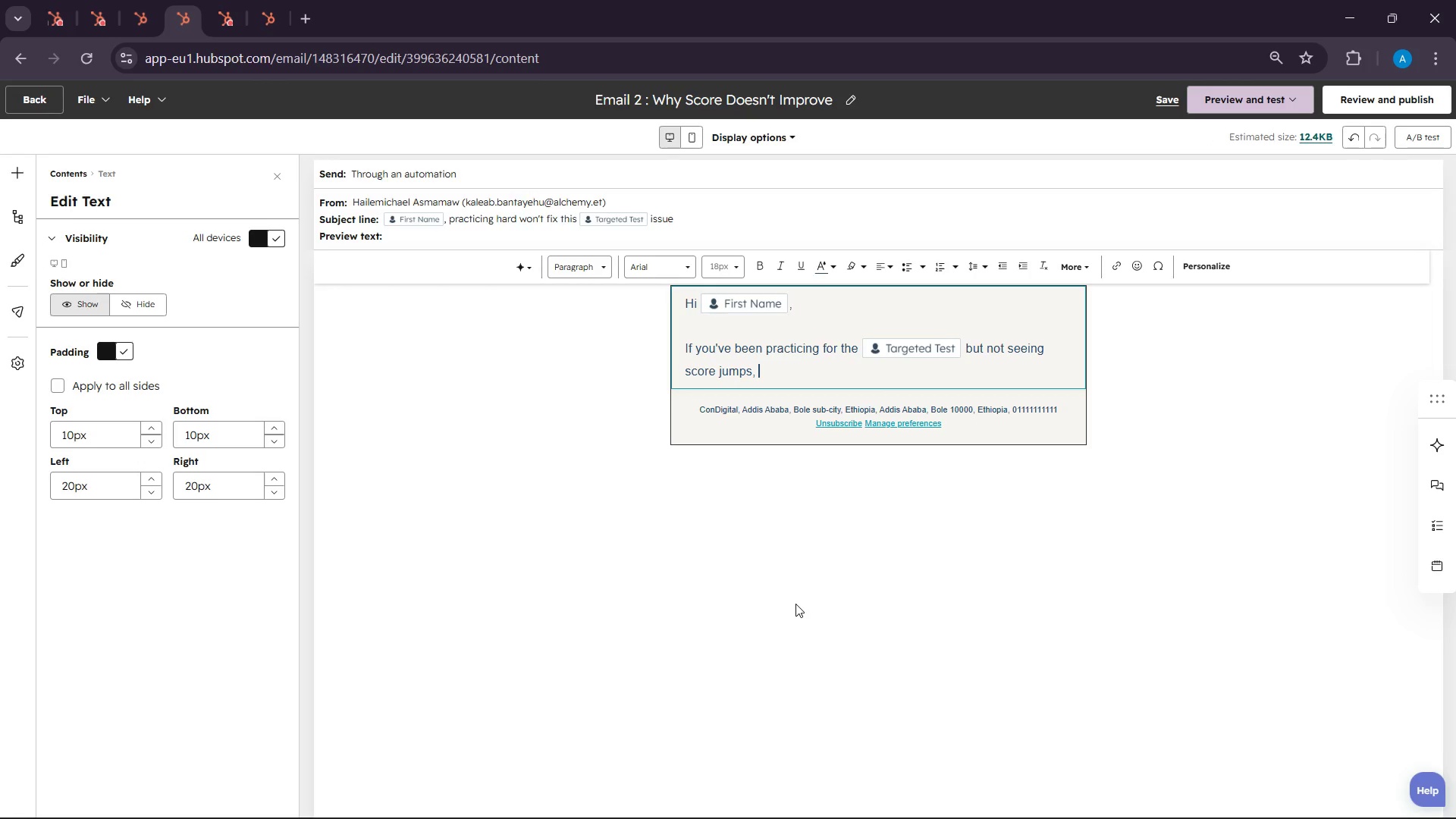 
type(you're not alone )
 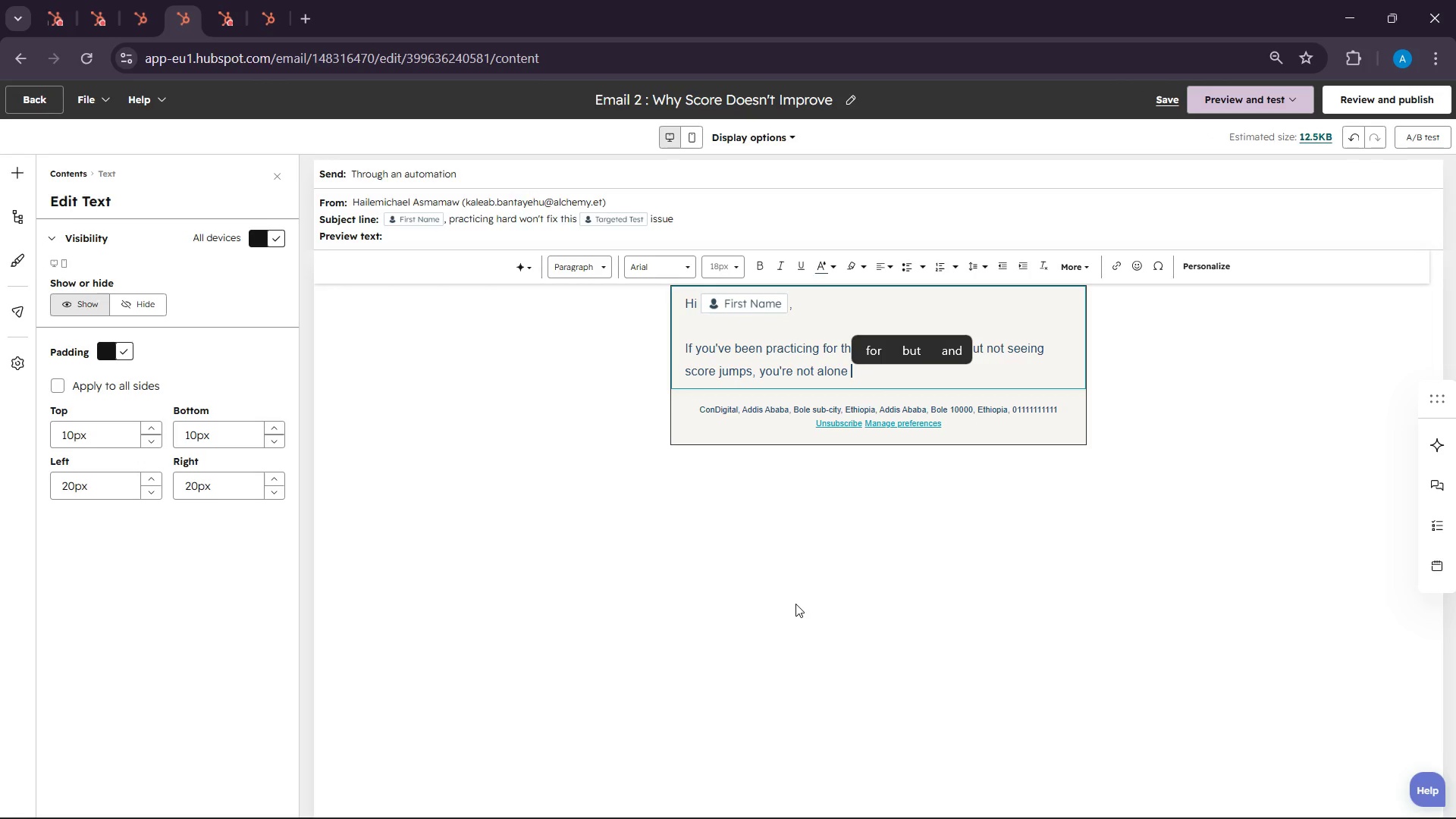 
key(Enter)
 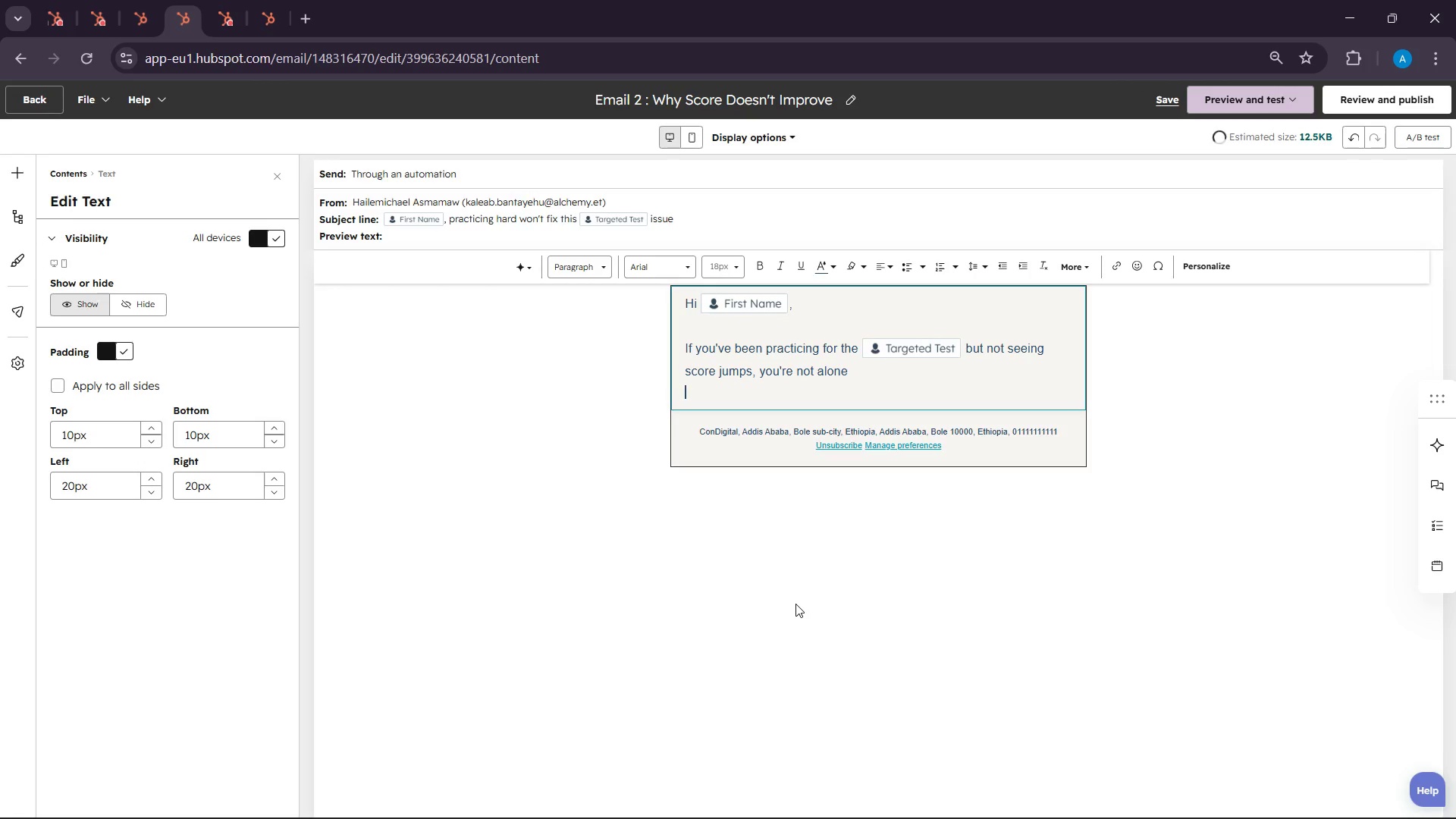 
key(Enter)
 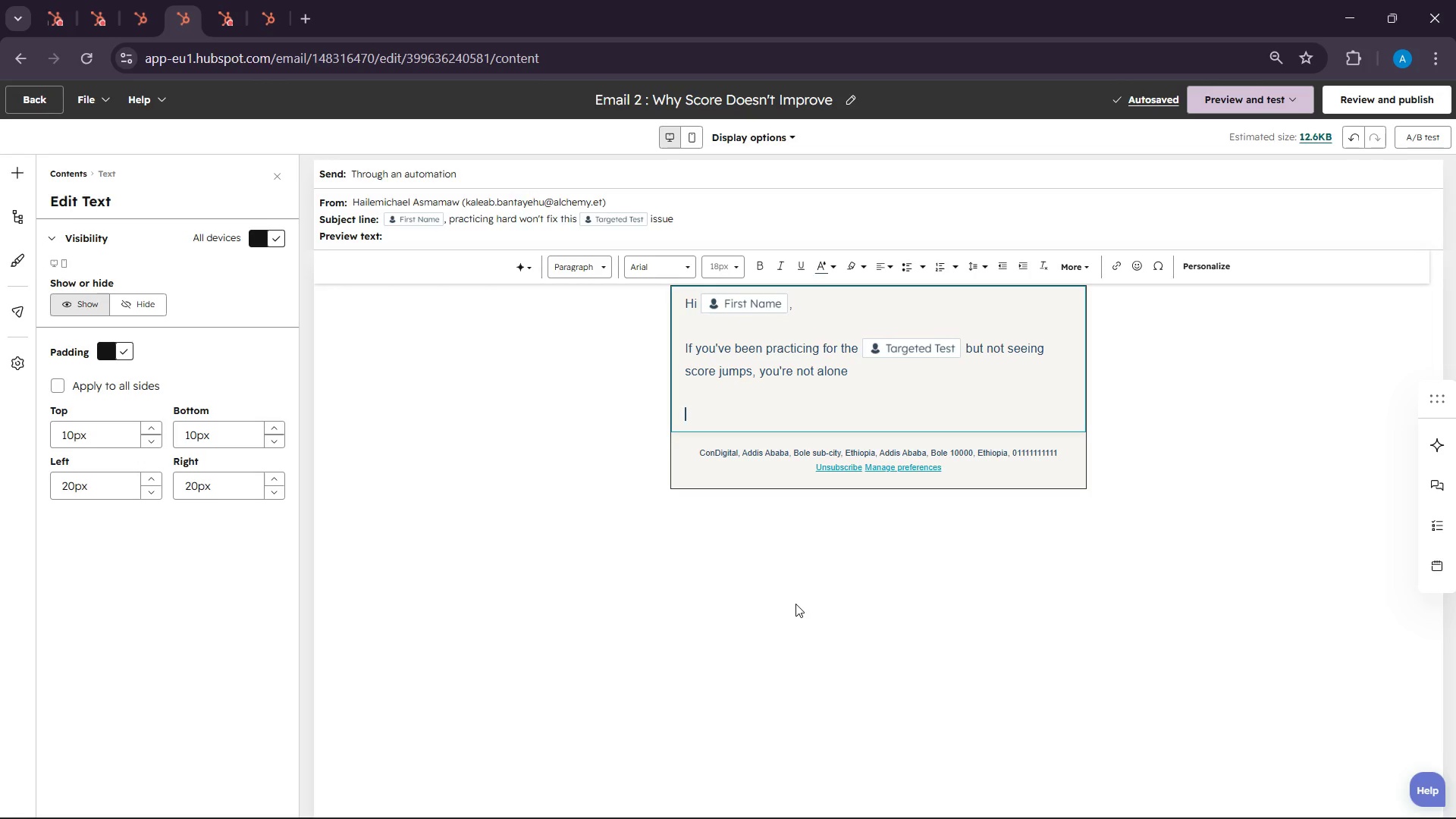 
wait(11.39)
 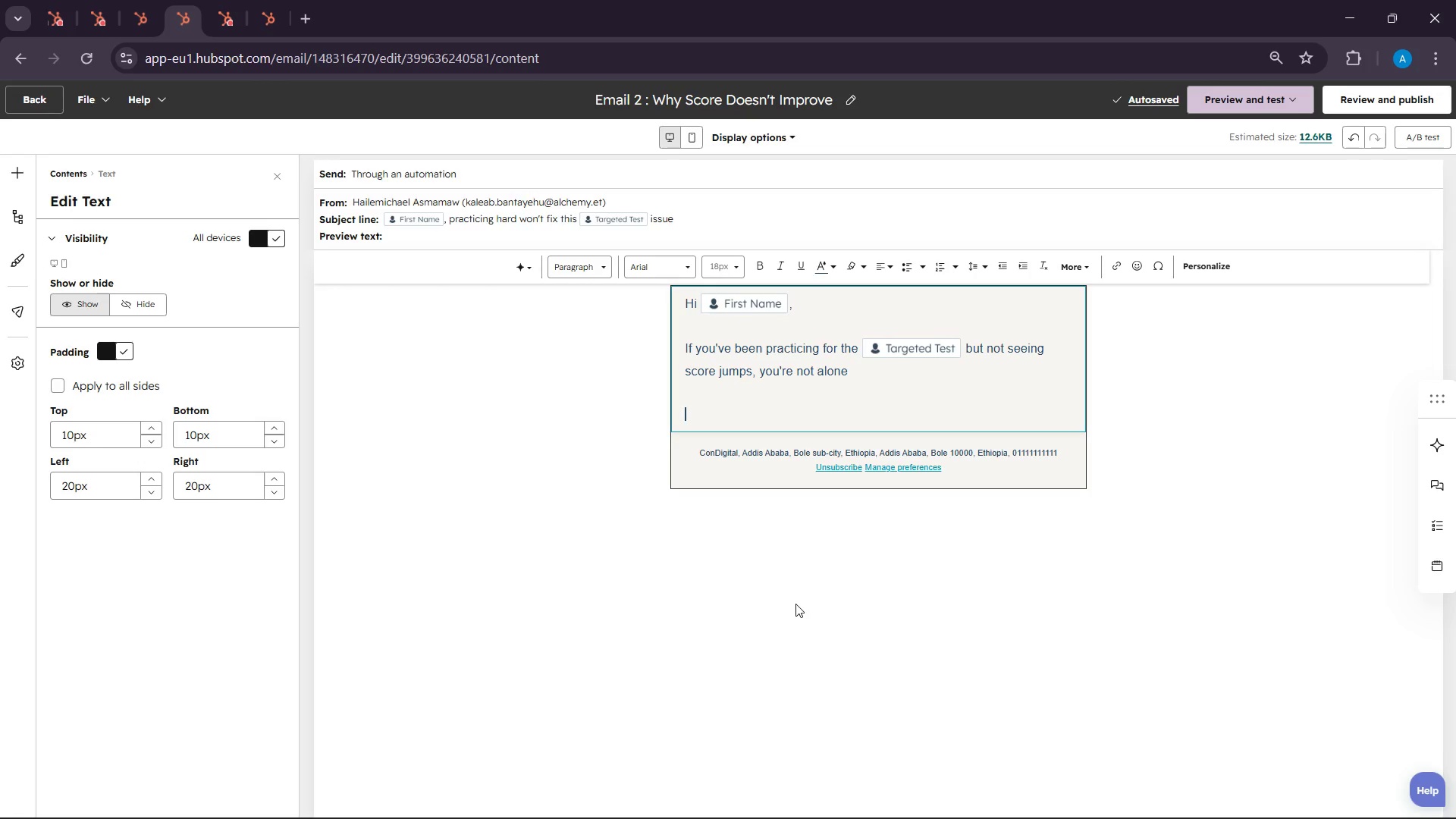 
type(The )
 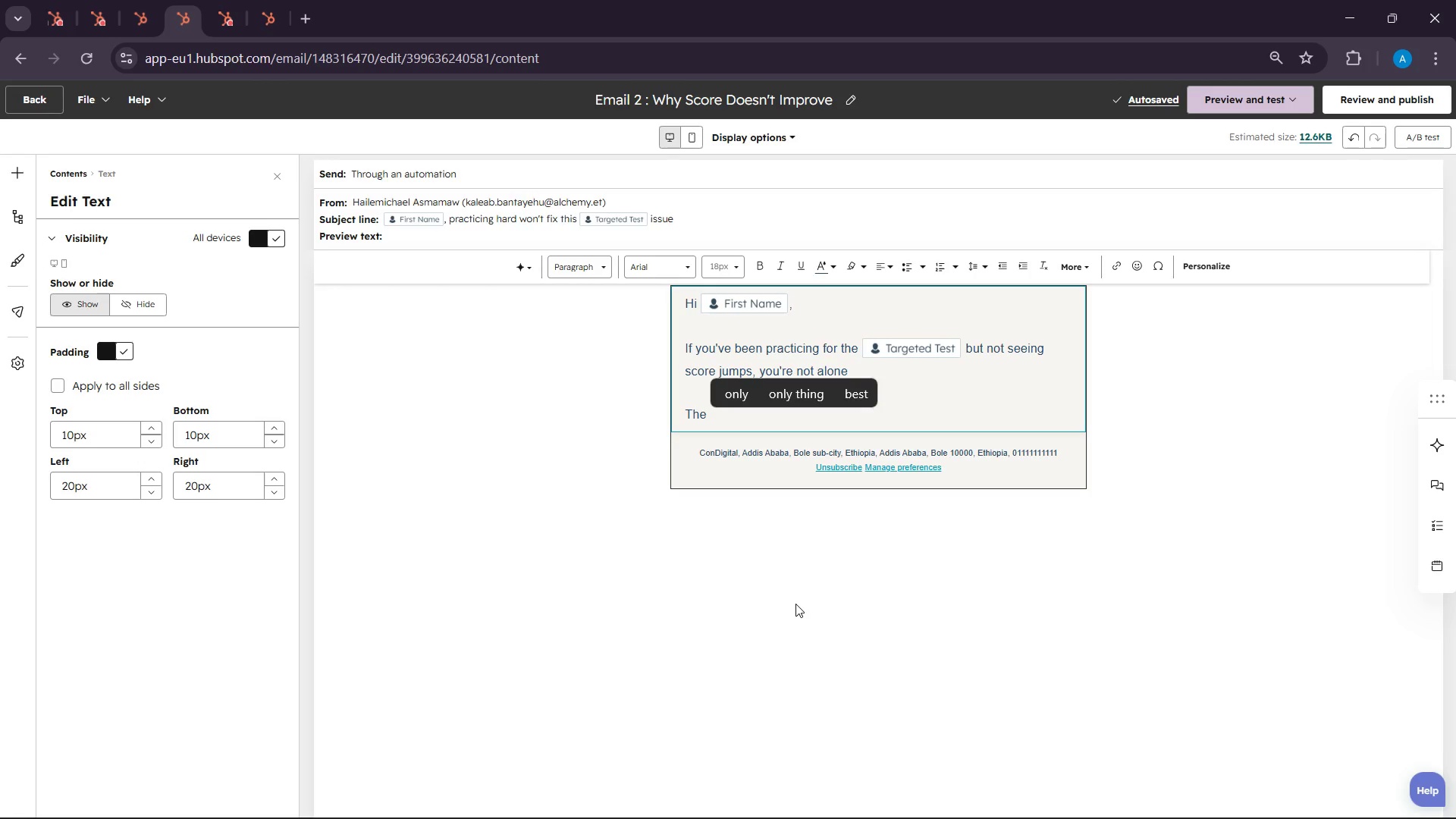 
wait(13.88)
 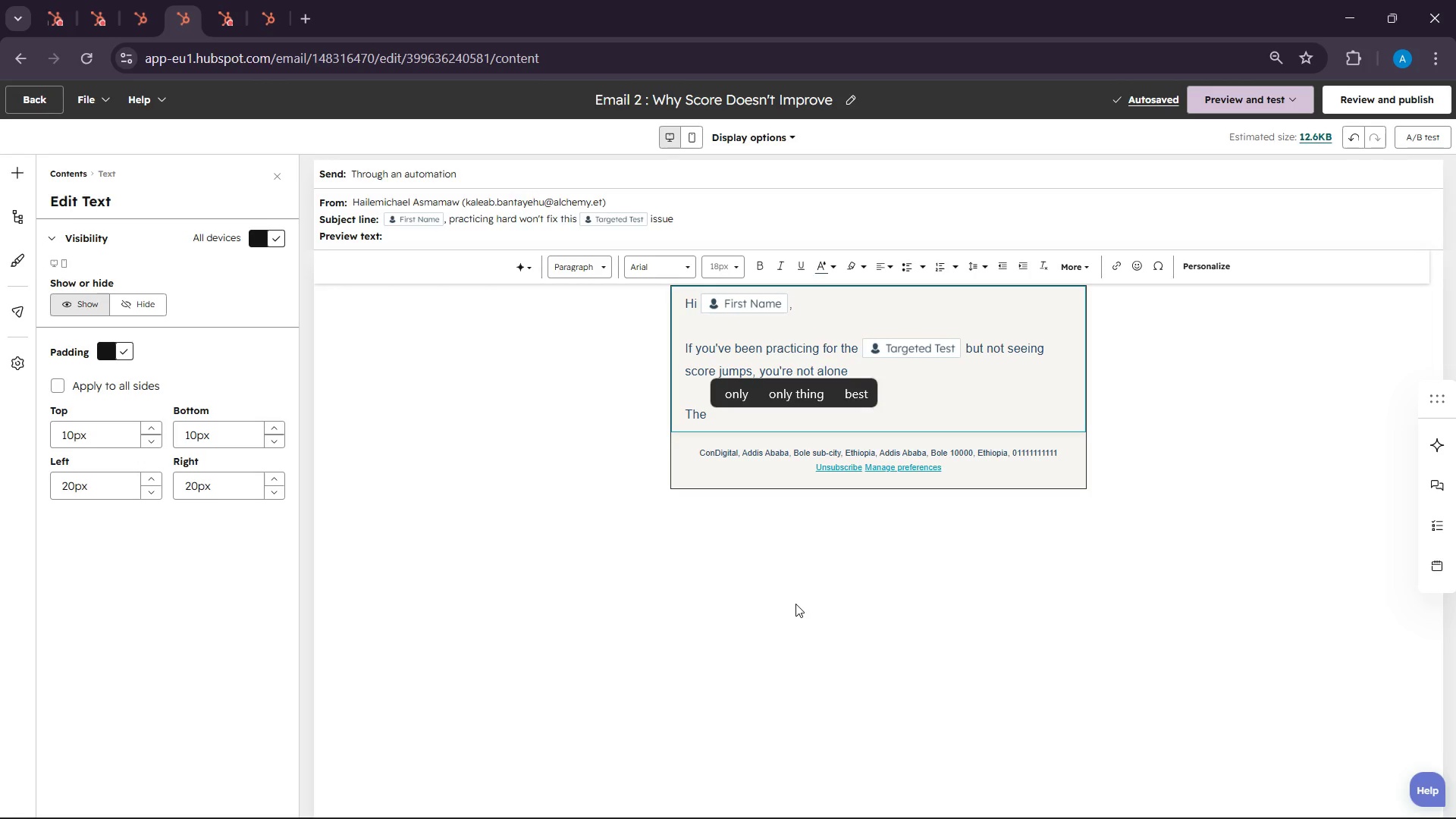 
type(issue )
 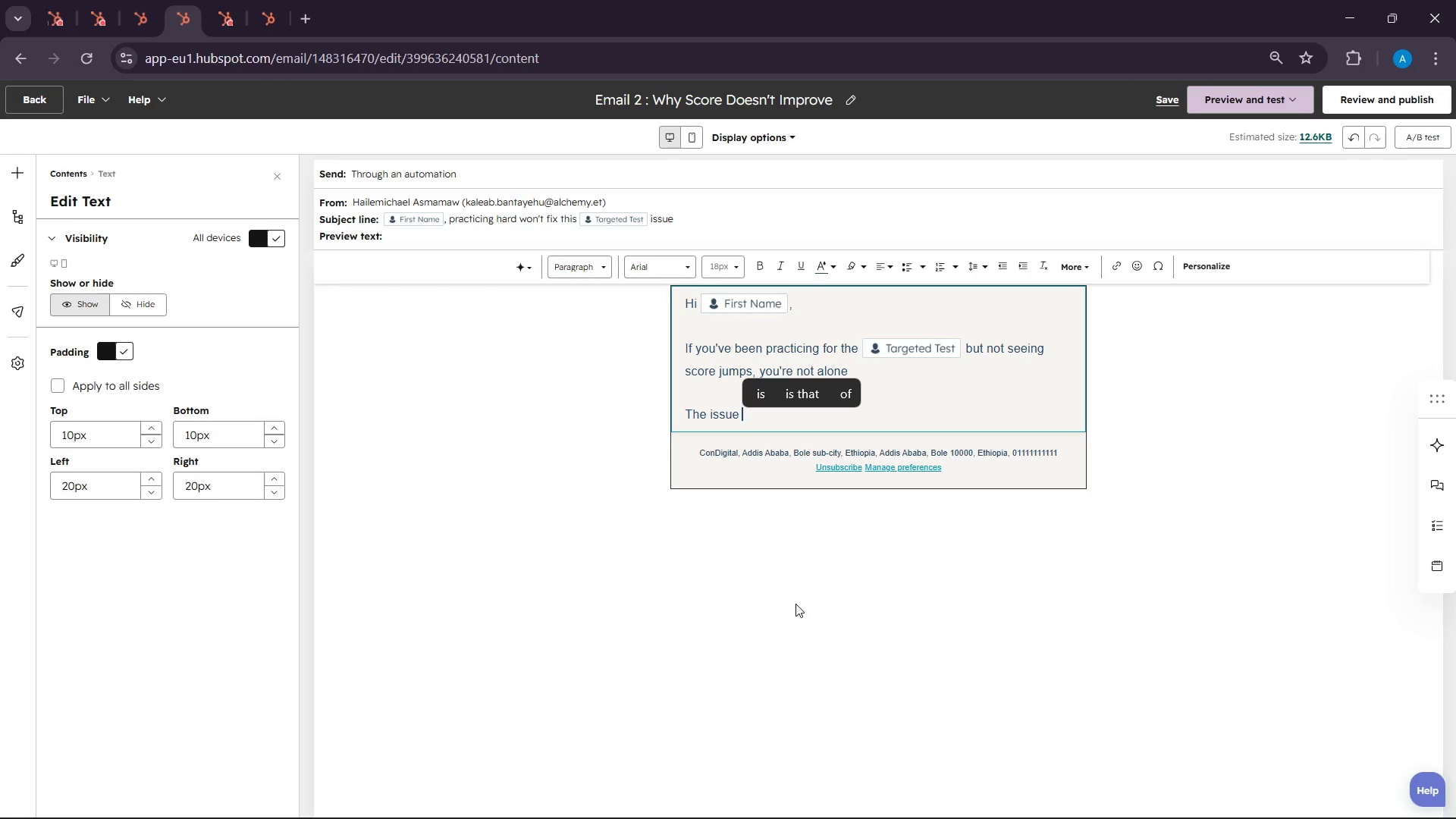 
type(usually isn't ed)
key(Backspace)
type(ffort )
 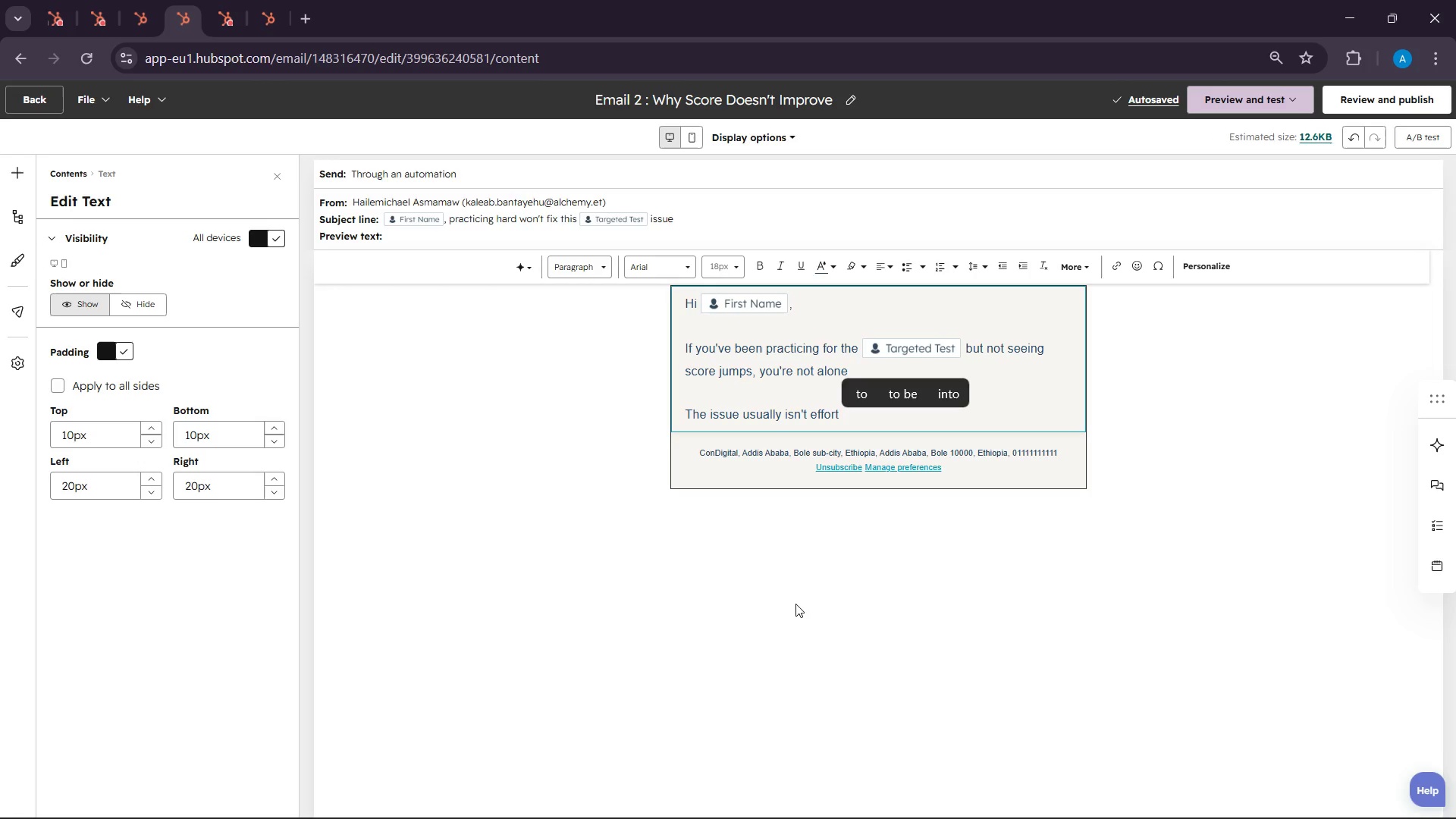 
key(Backspace)
type(, it's misdia)
 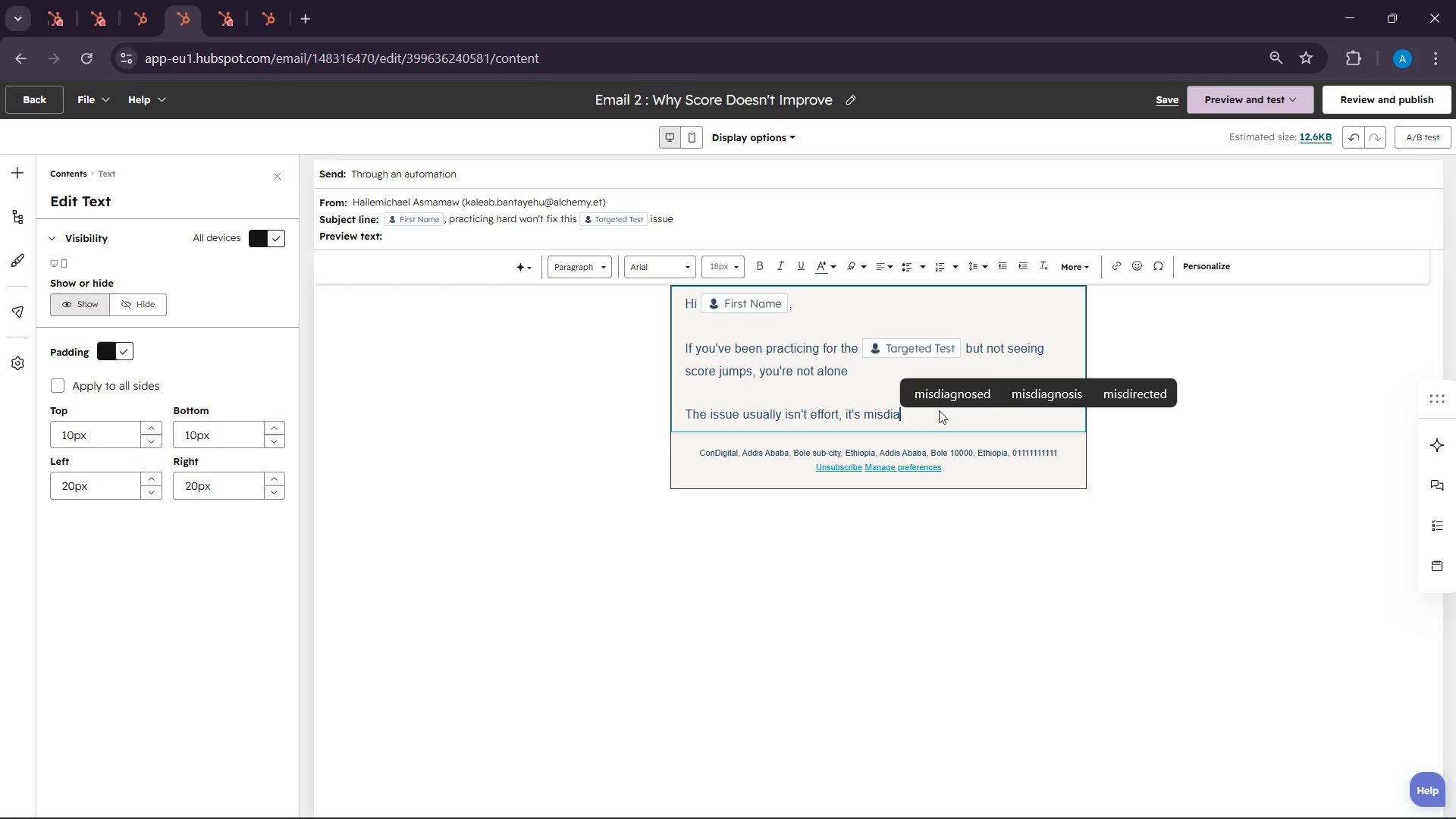 
left_click([944, 385])
 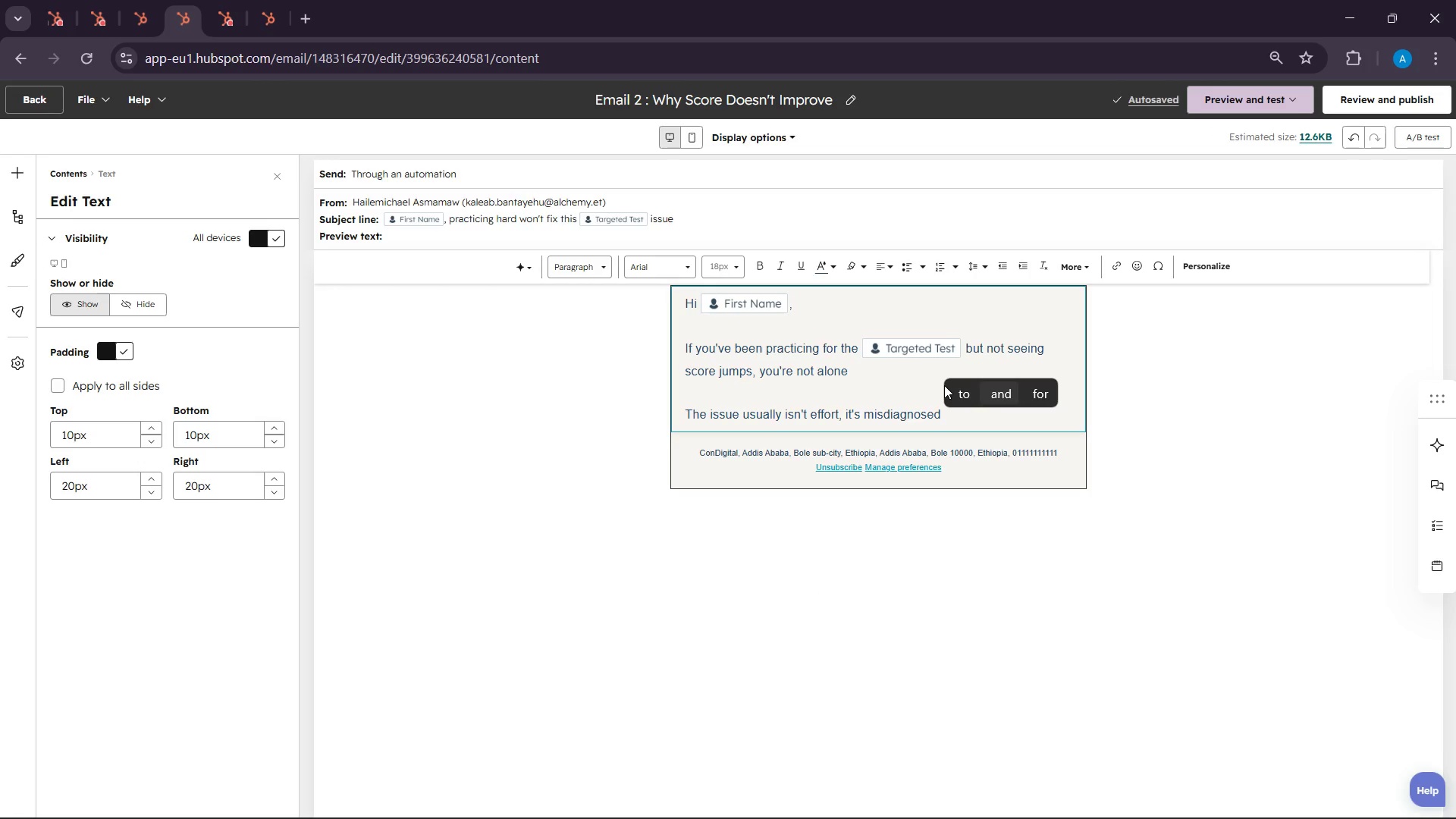 
type(weakness)
 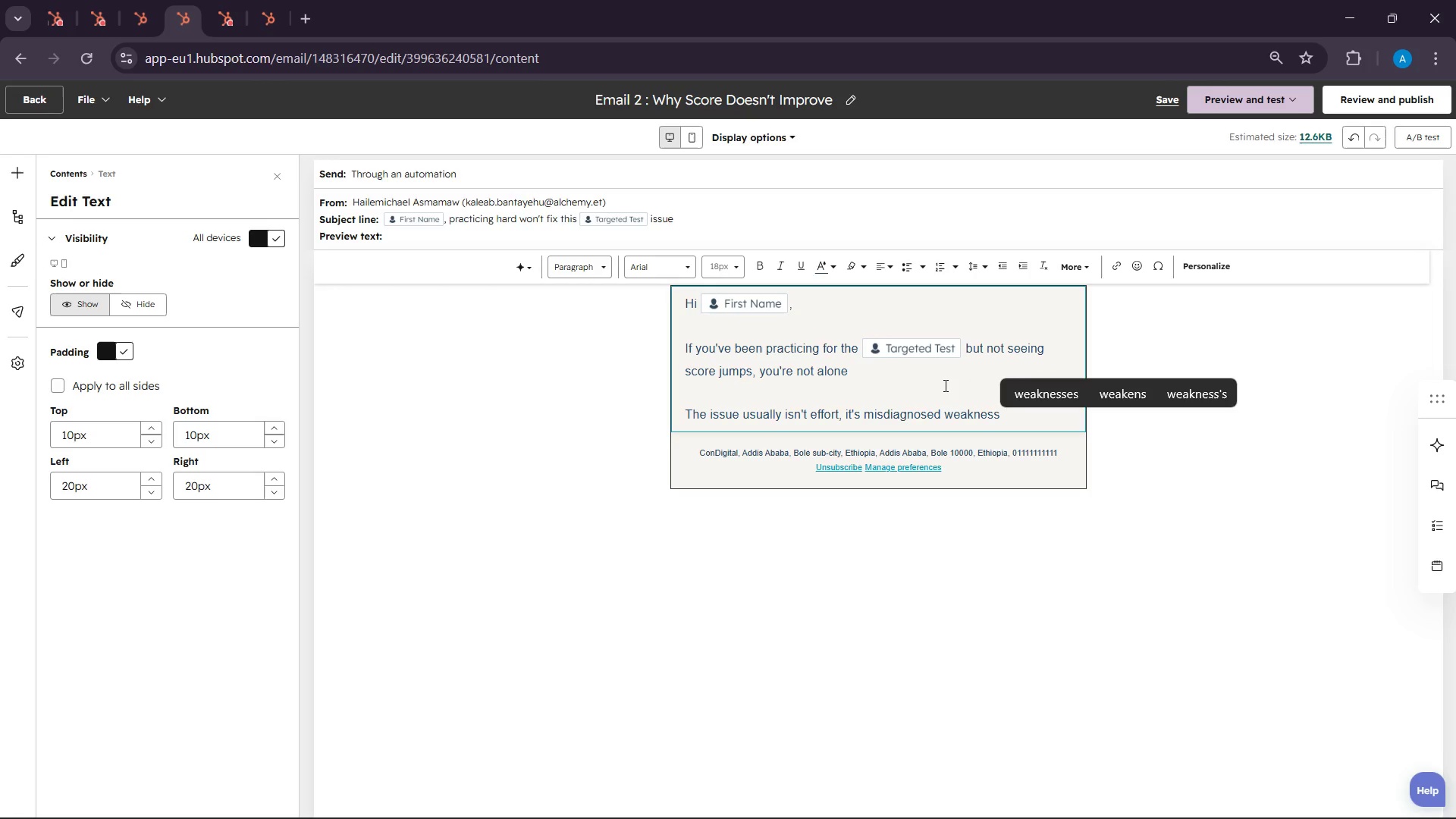 
key(Enter)
 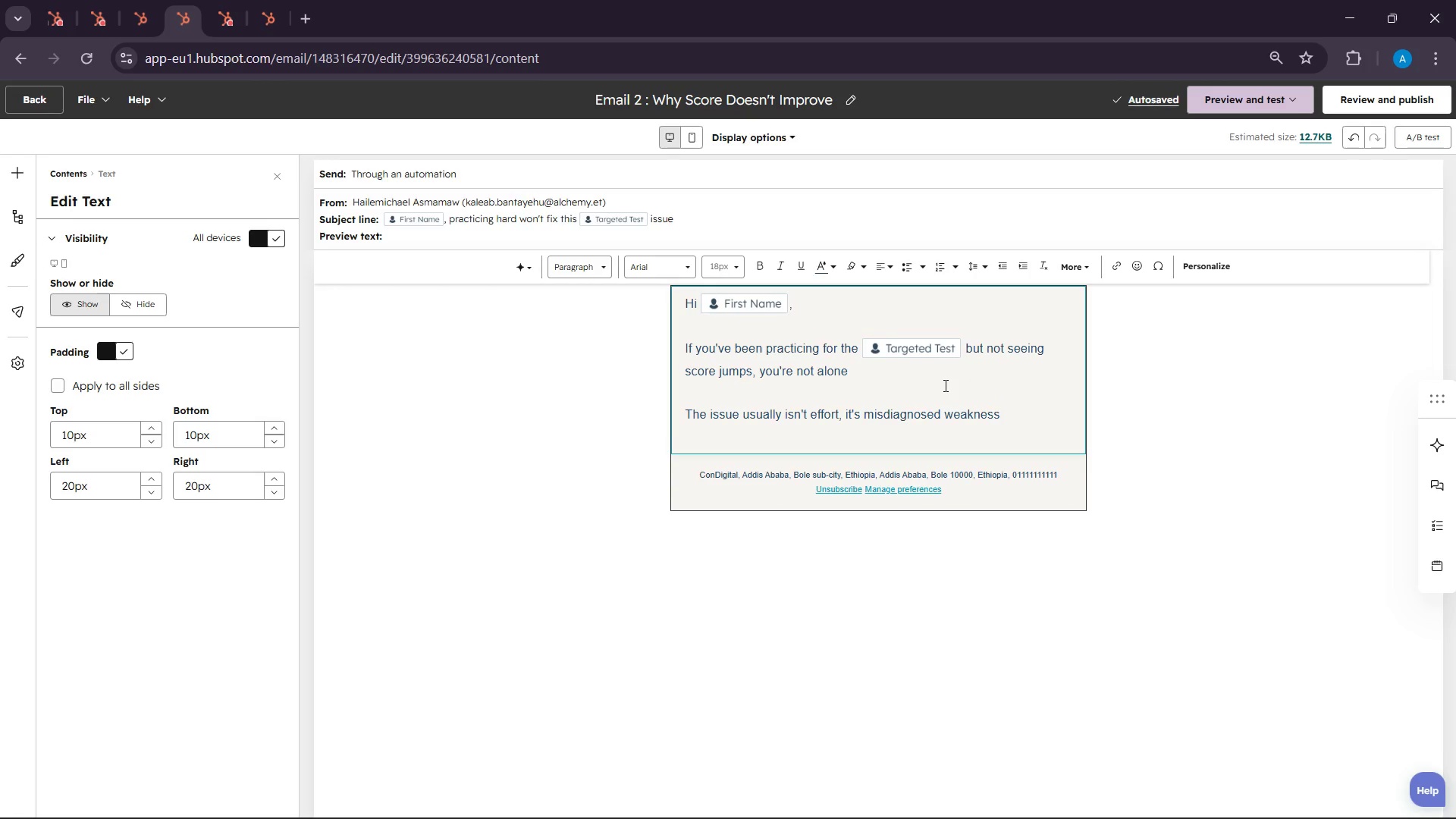 
wait(5.28)
 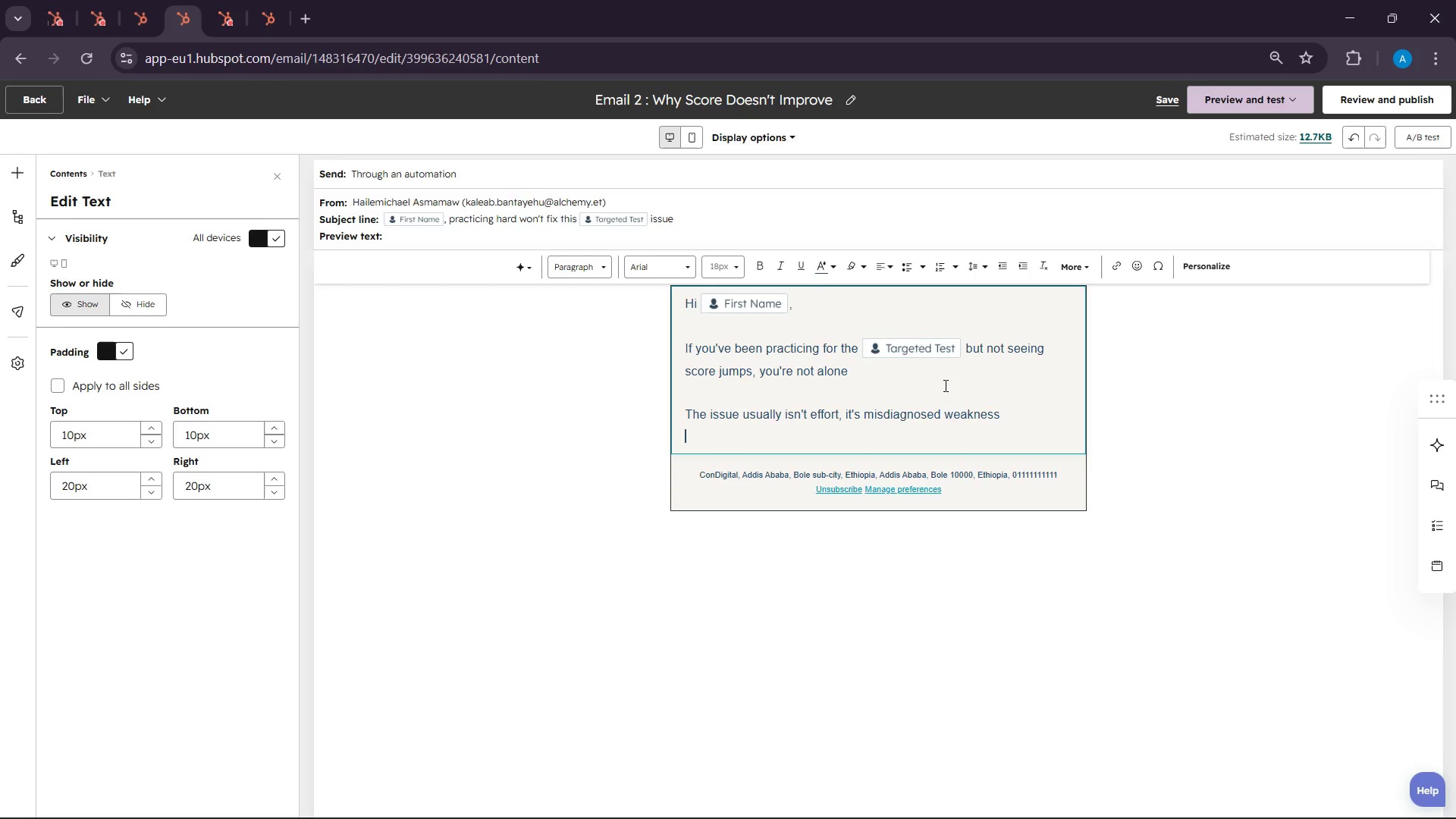 
key(Enter)
 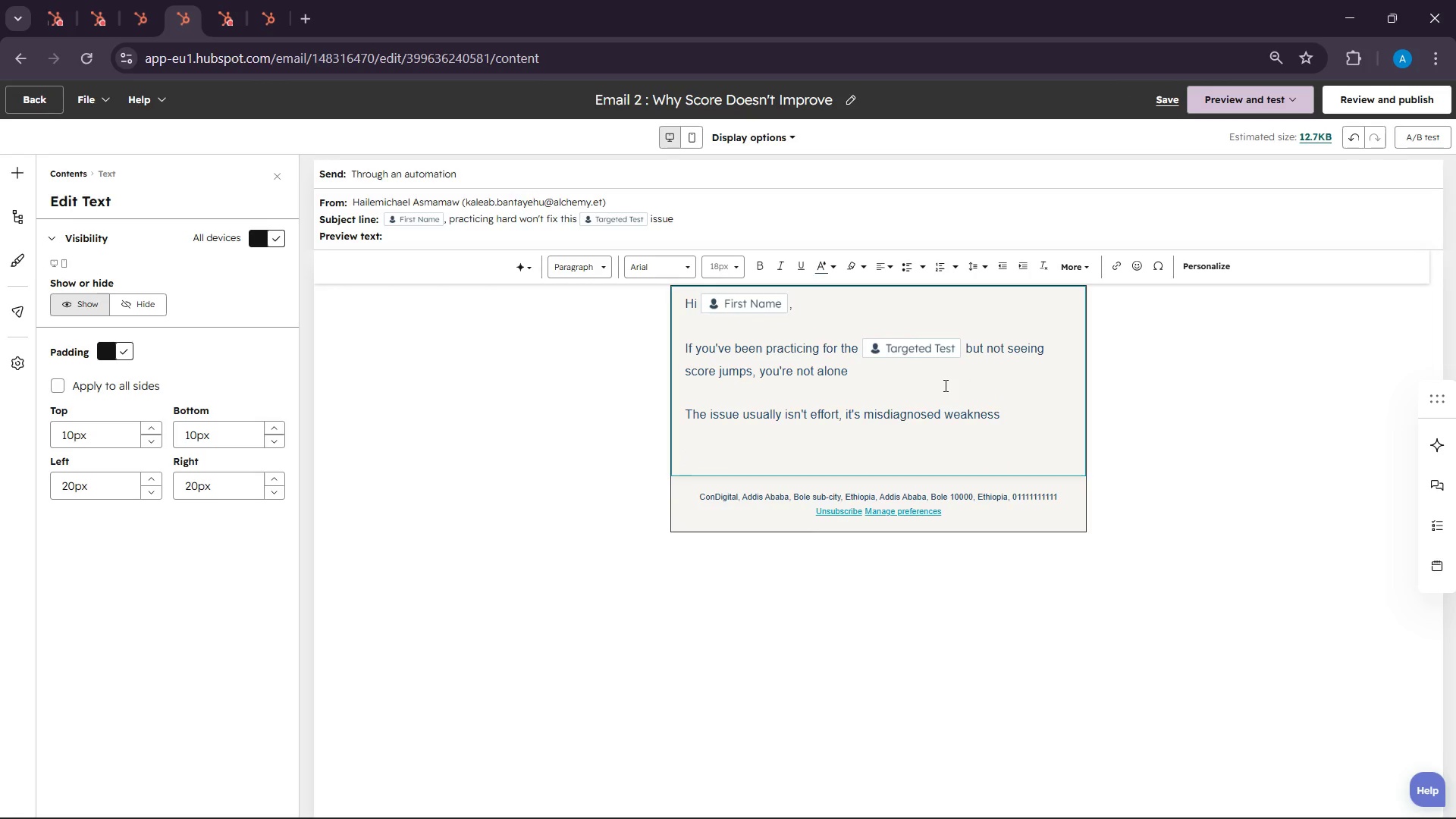 
type(We consistet)
 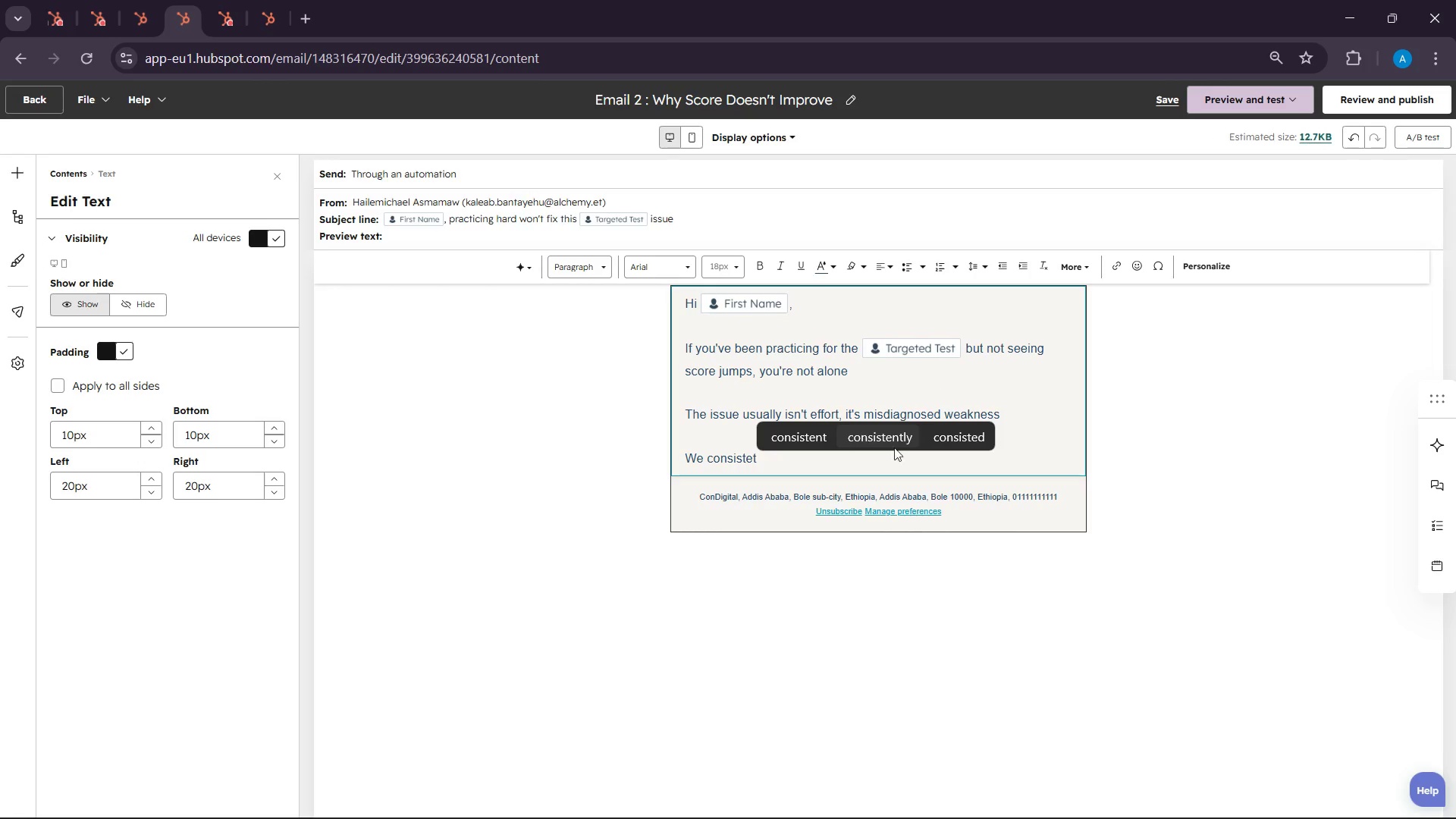 
left_click([906, 450])
 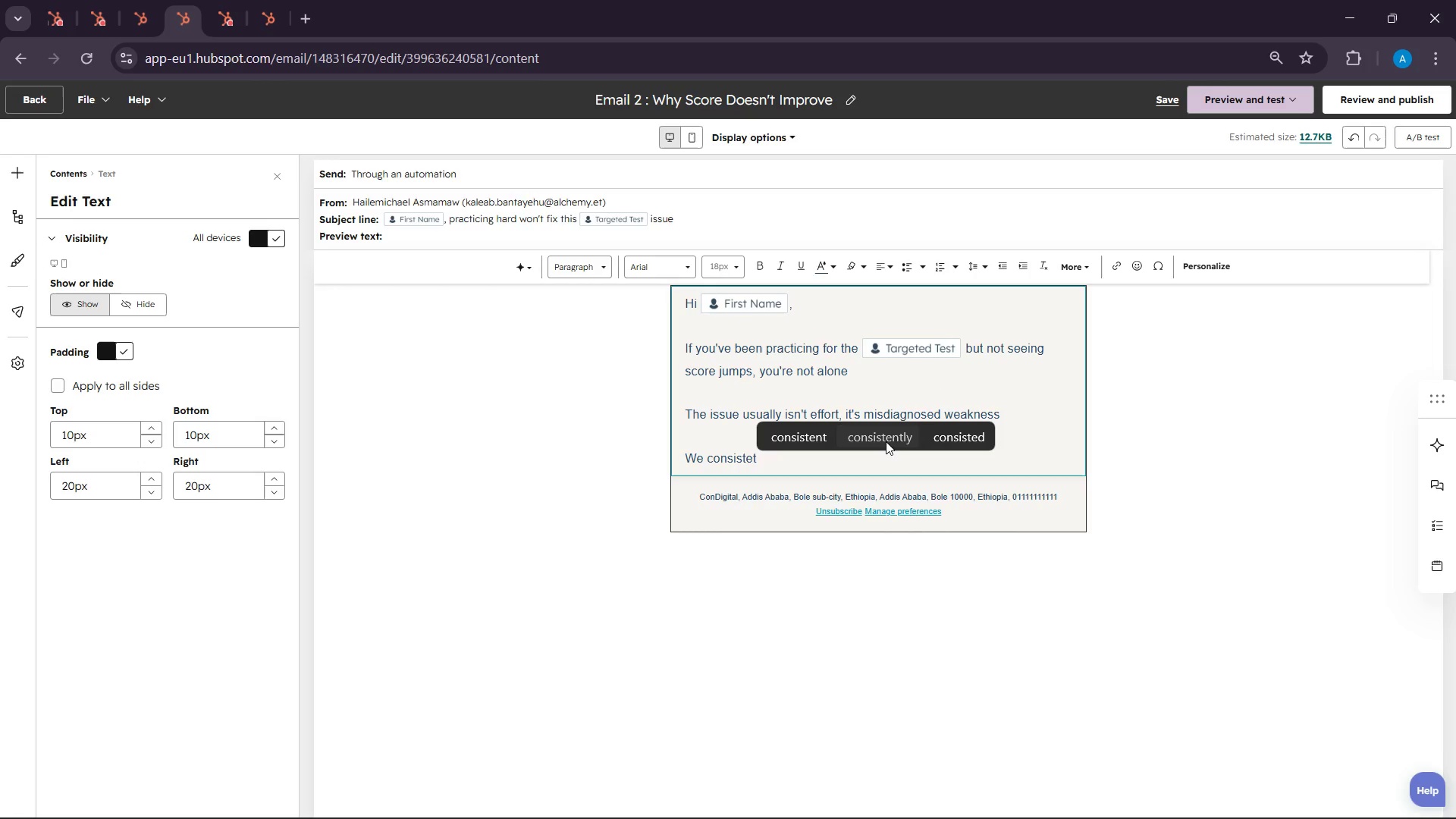 
left_click([886, 441])
 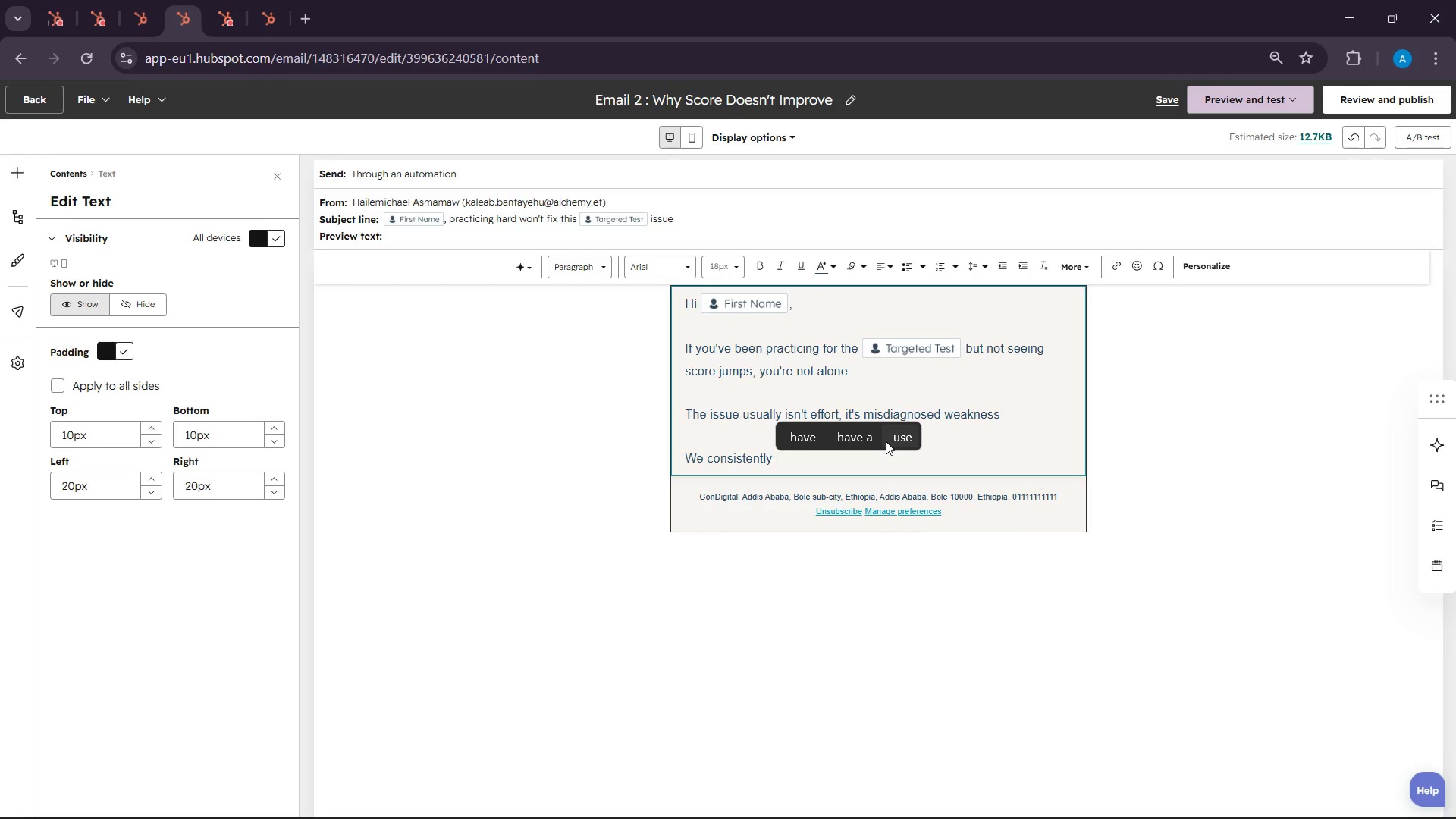 
type(see students )
 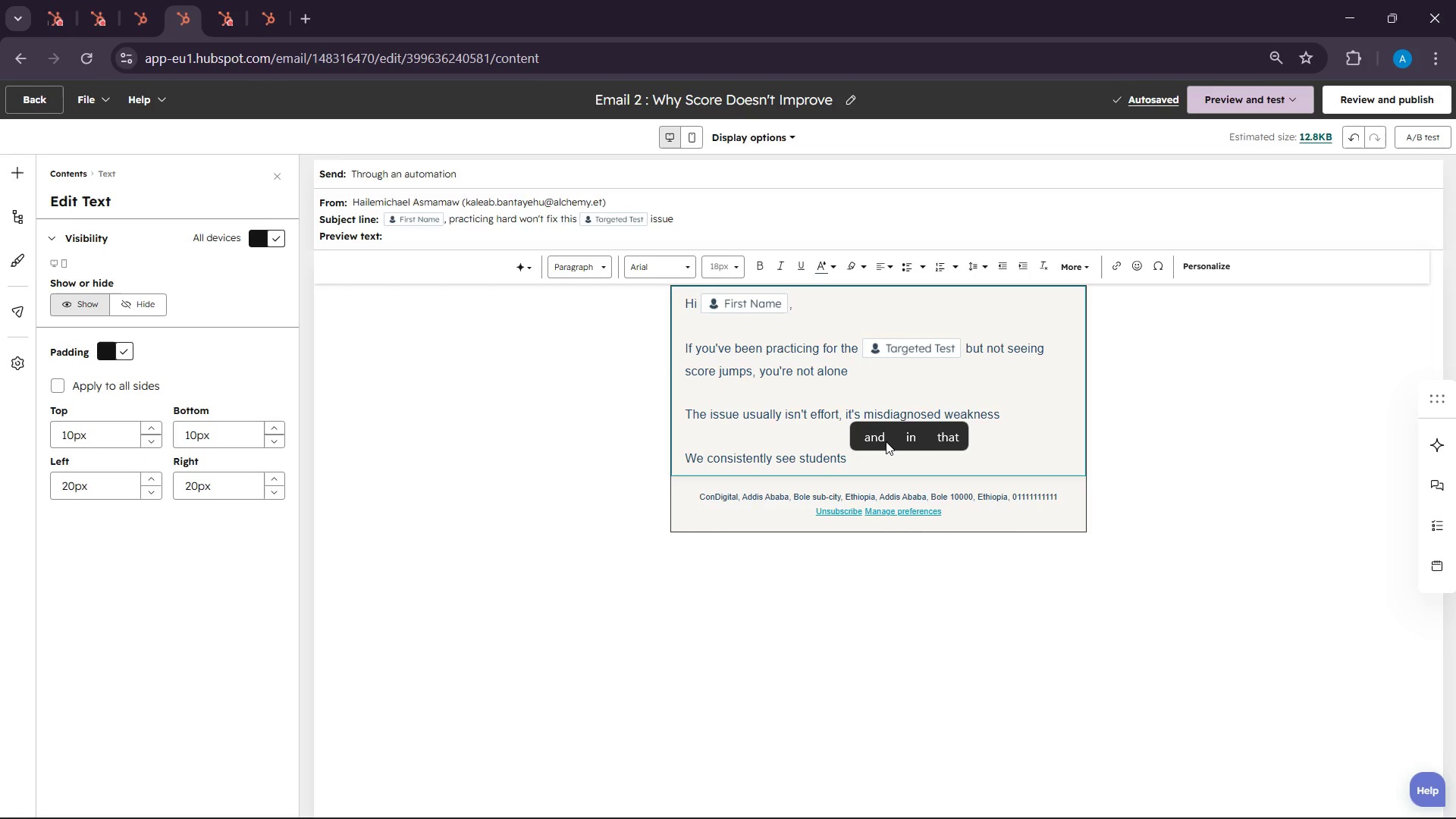 
wait(5.23)
 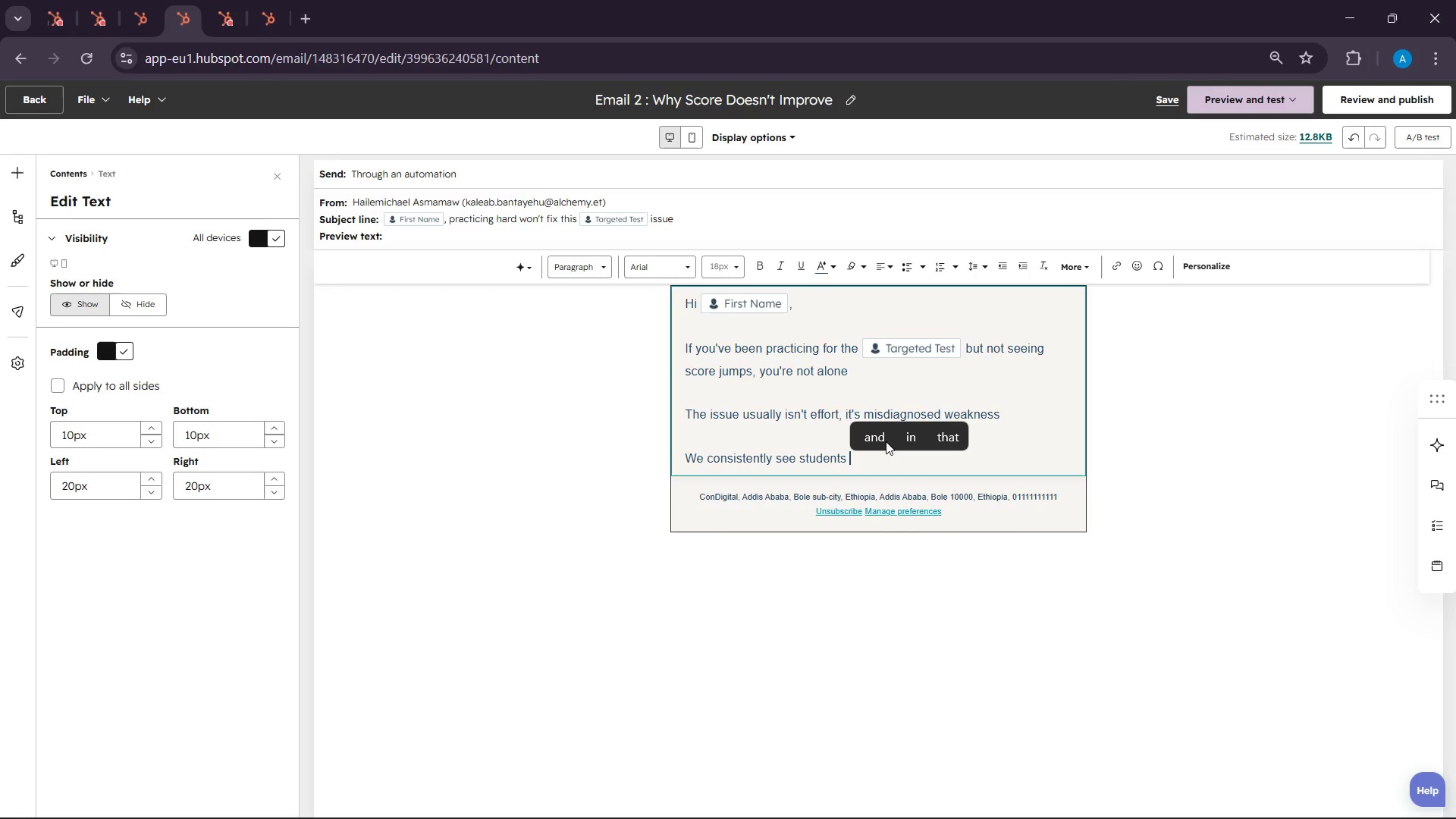 
type(at apex )
 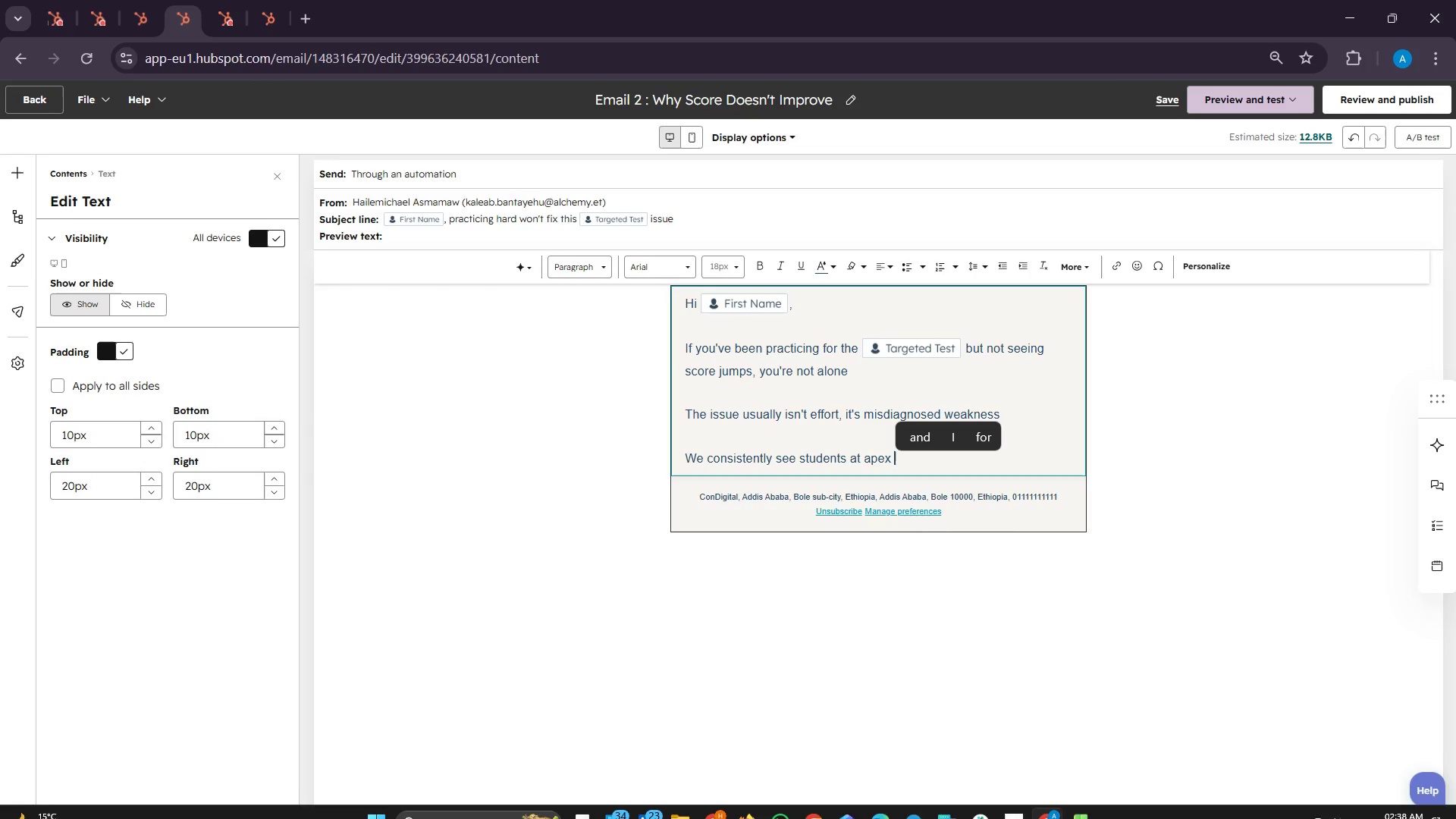 
left_click([1012, 789])